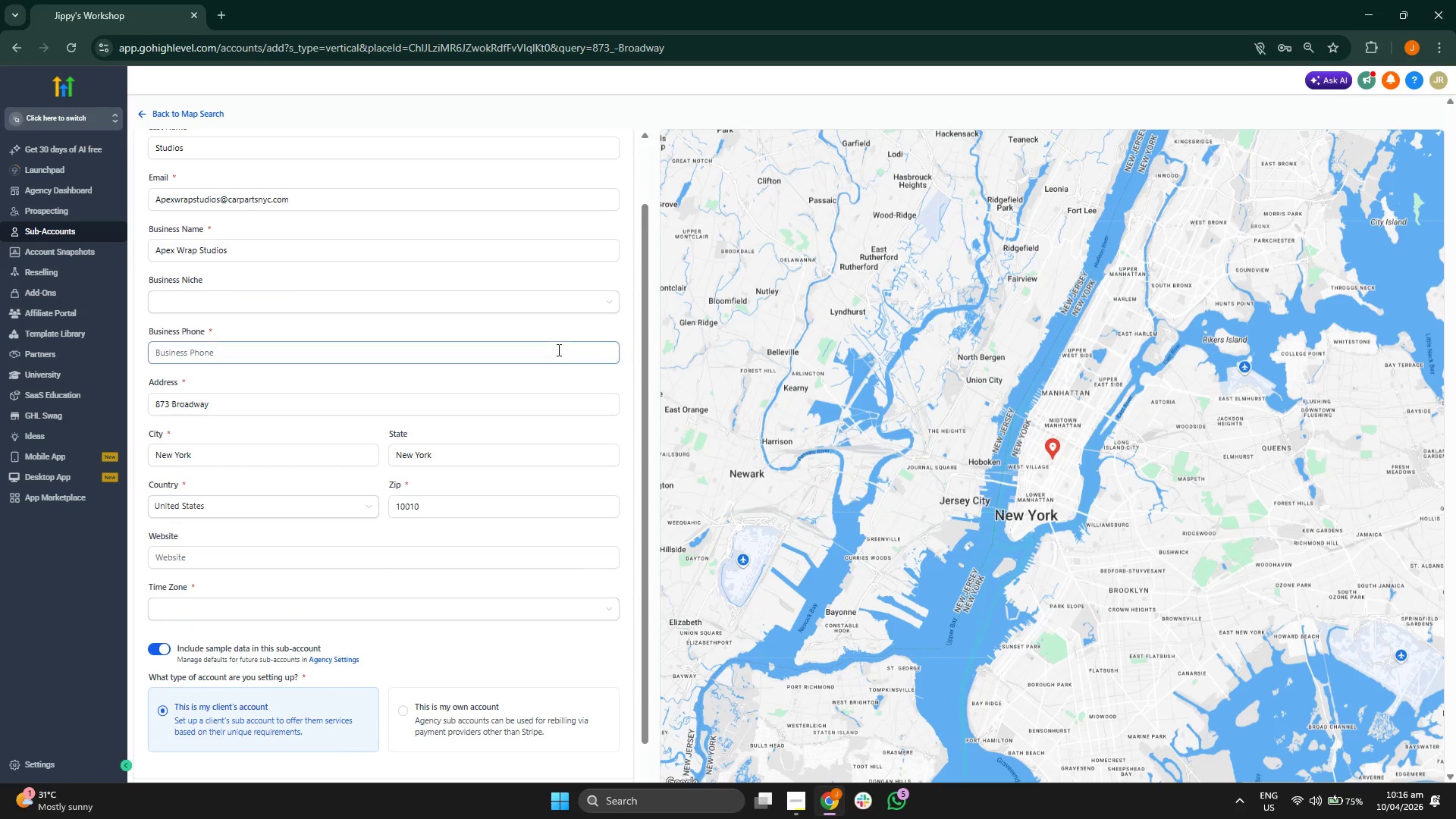 
scroll: coordinate [557, 350], scroll_direction: up, amount: 1.0
 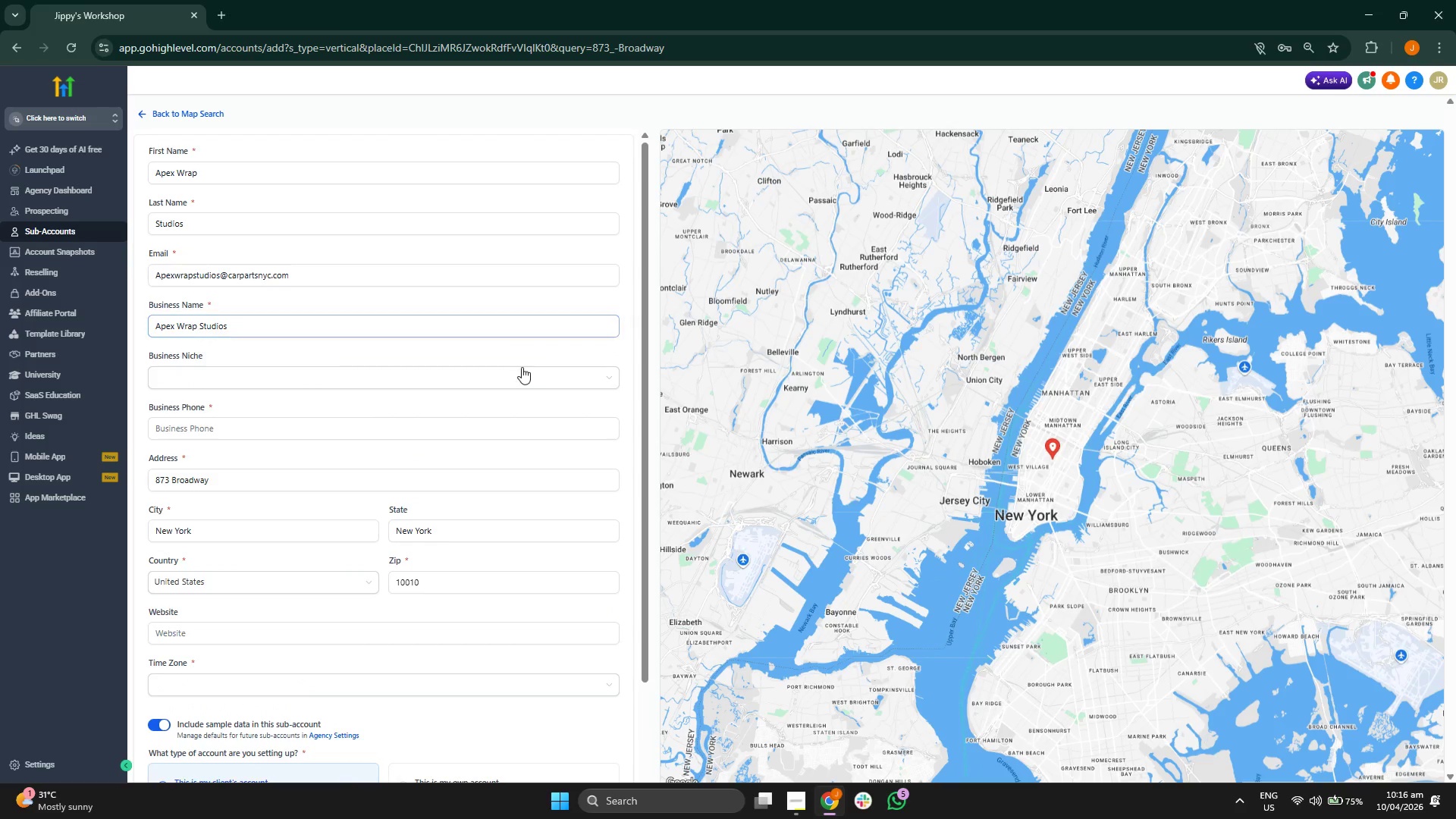 
left_click([529, 354])
 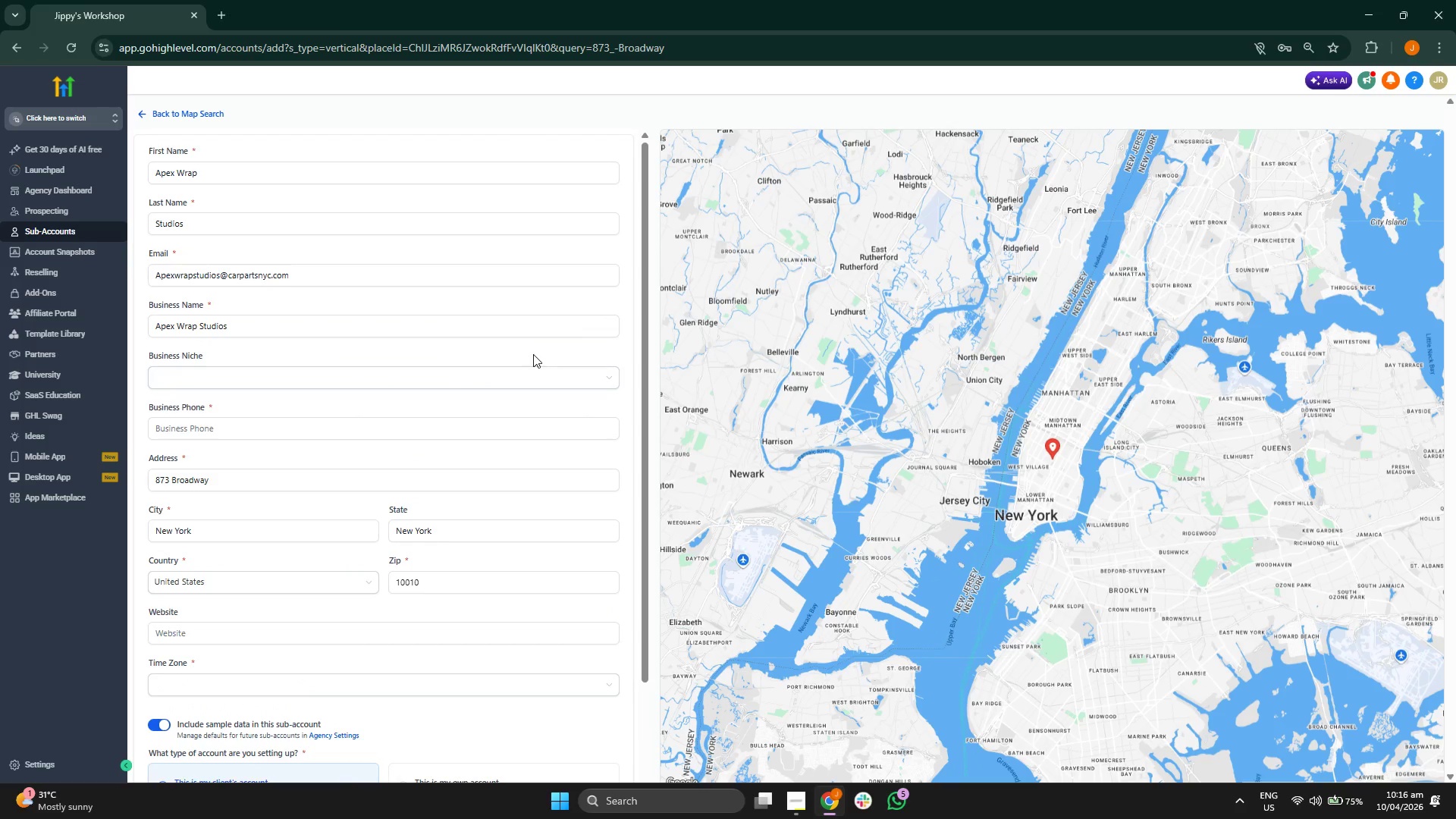 
scroll: coordinate [535, 356], scroll_direction: down, amount: 1.0
 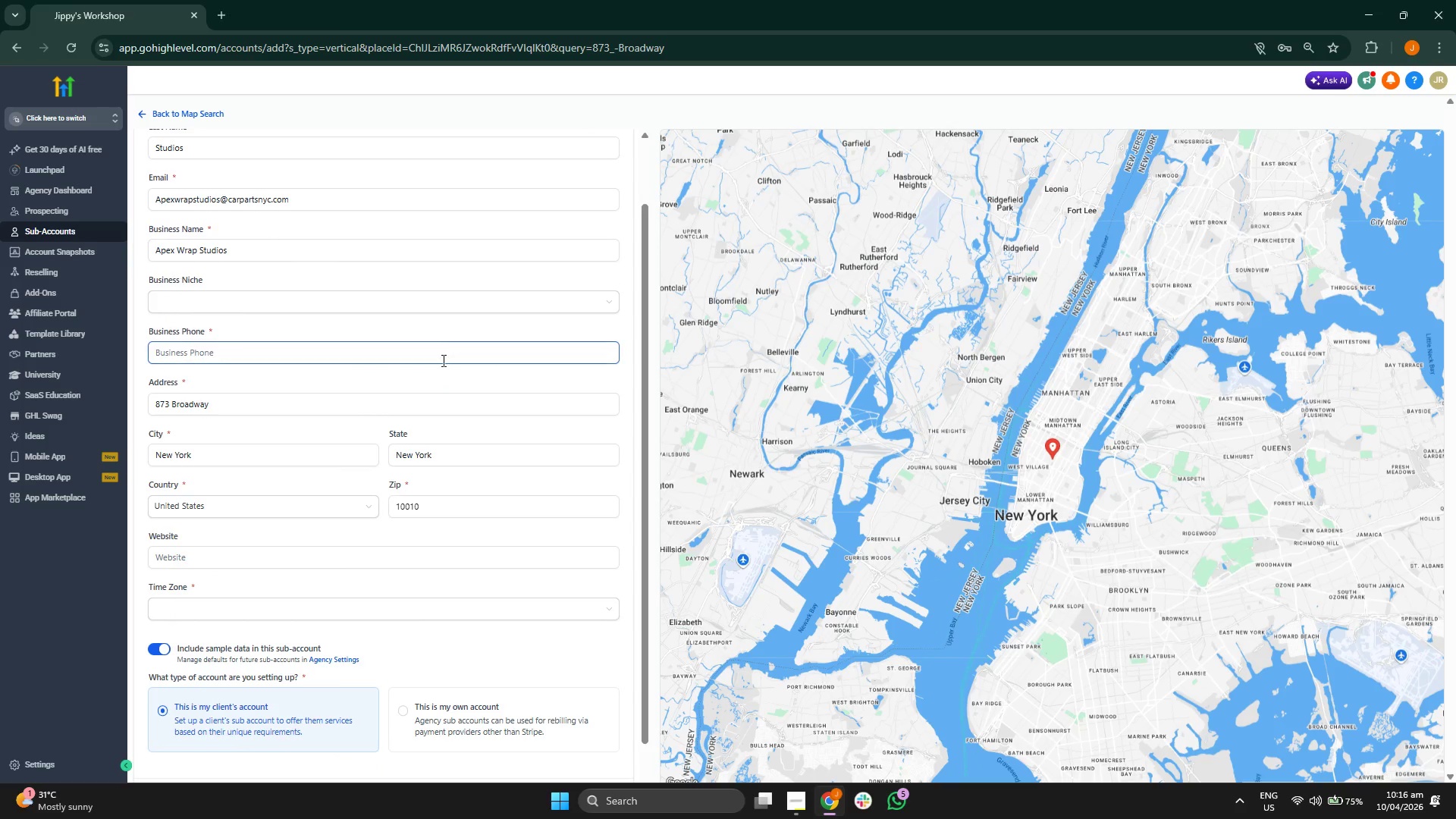 
left_click([441, 359])
 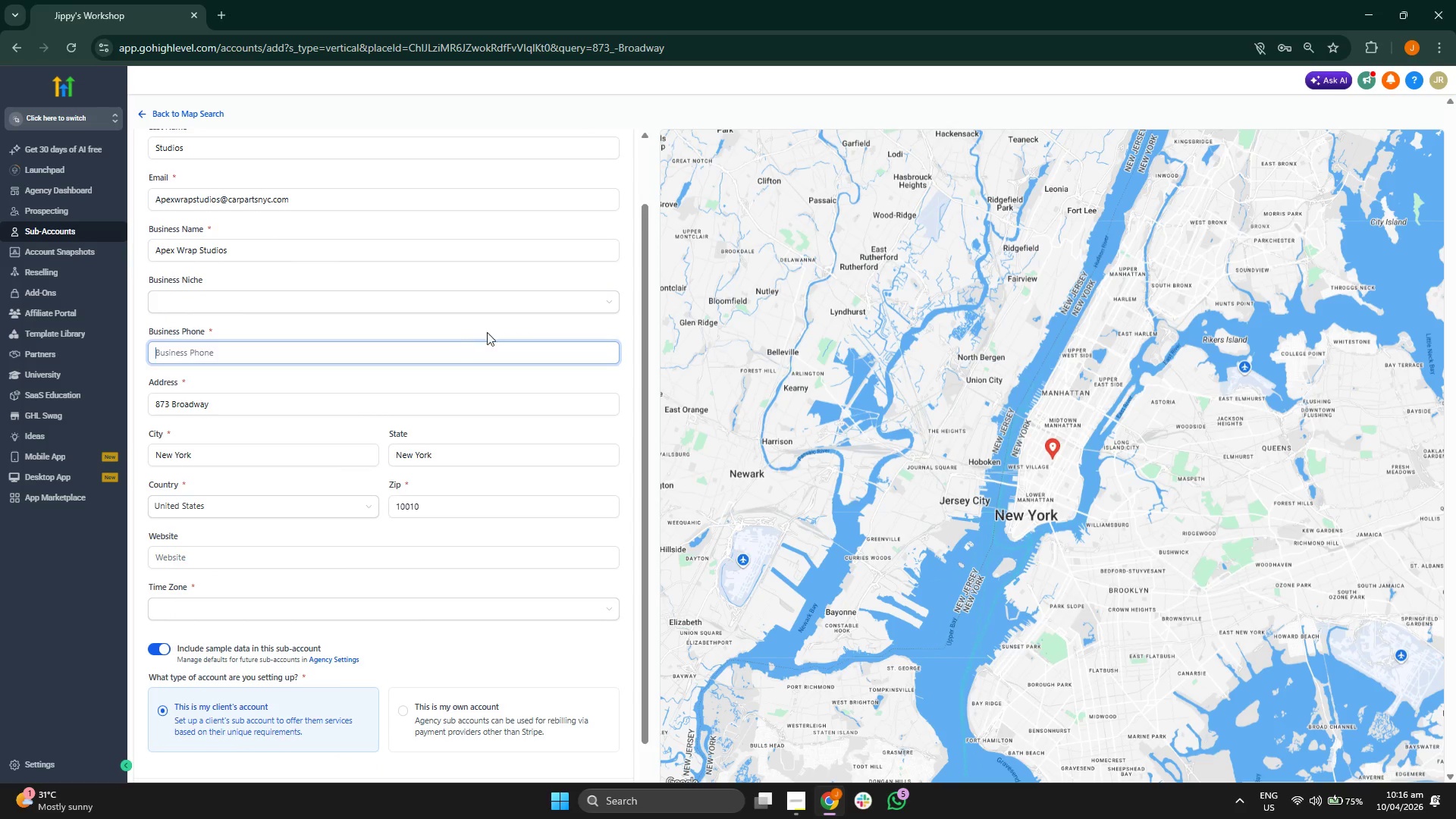 
scroll: coordinate [493, 325], scroll_direction: up, amount: 1.0
 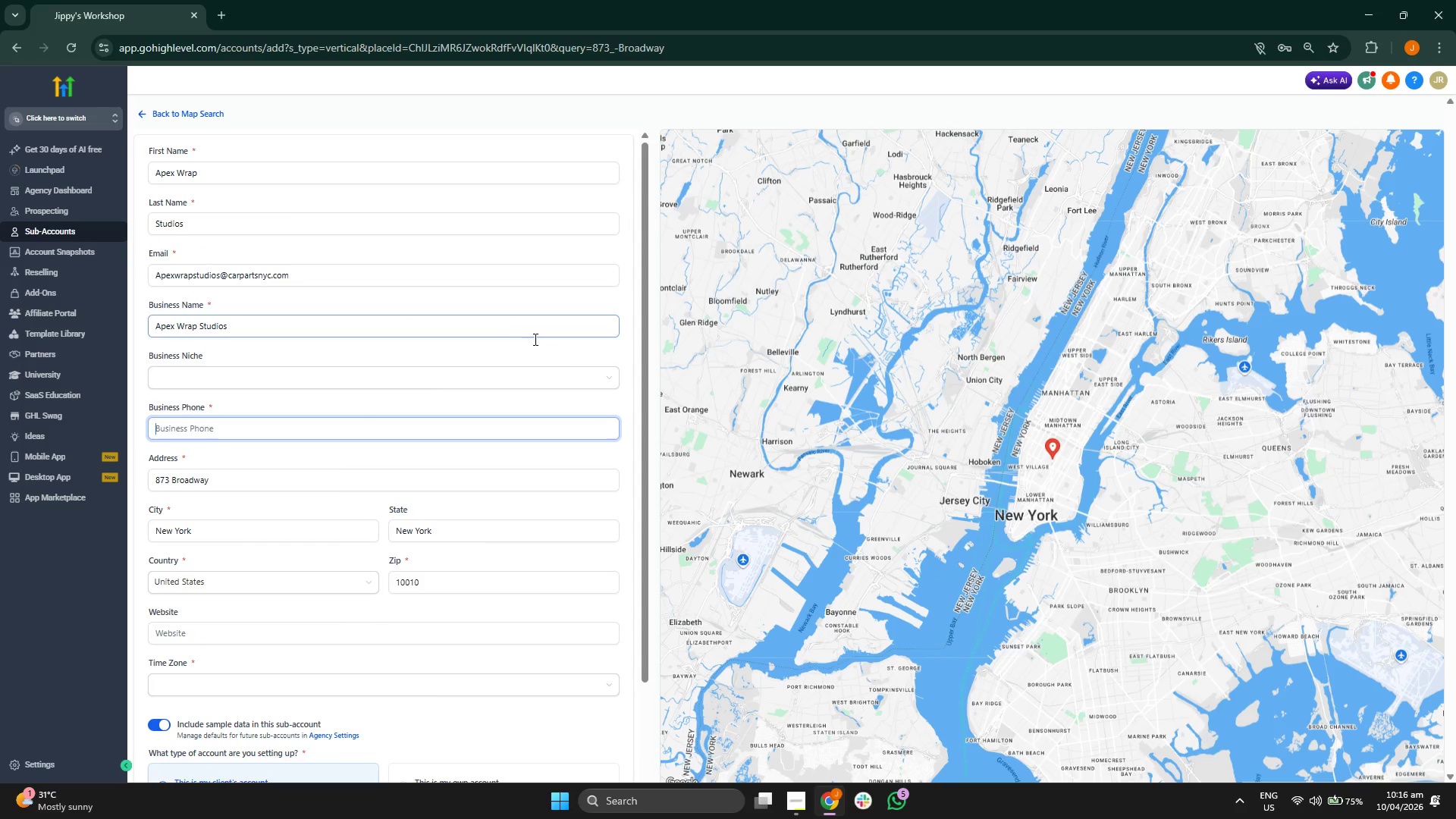 
scroll: coordinate [564, 361], scroll_direction: down, amount: 1.0
 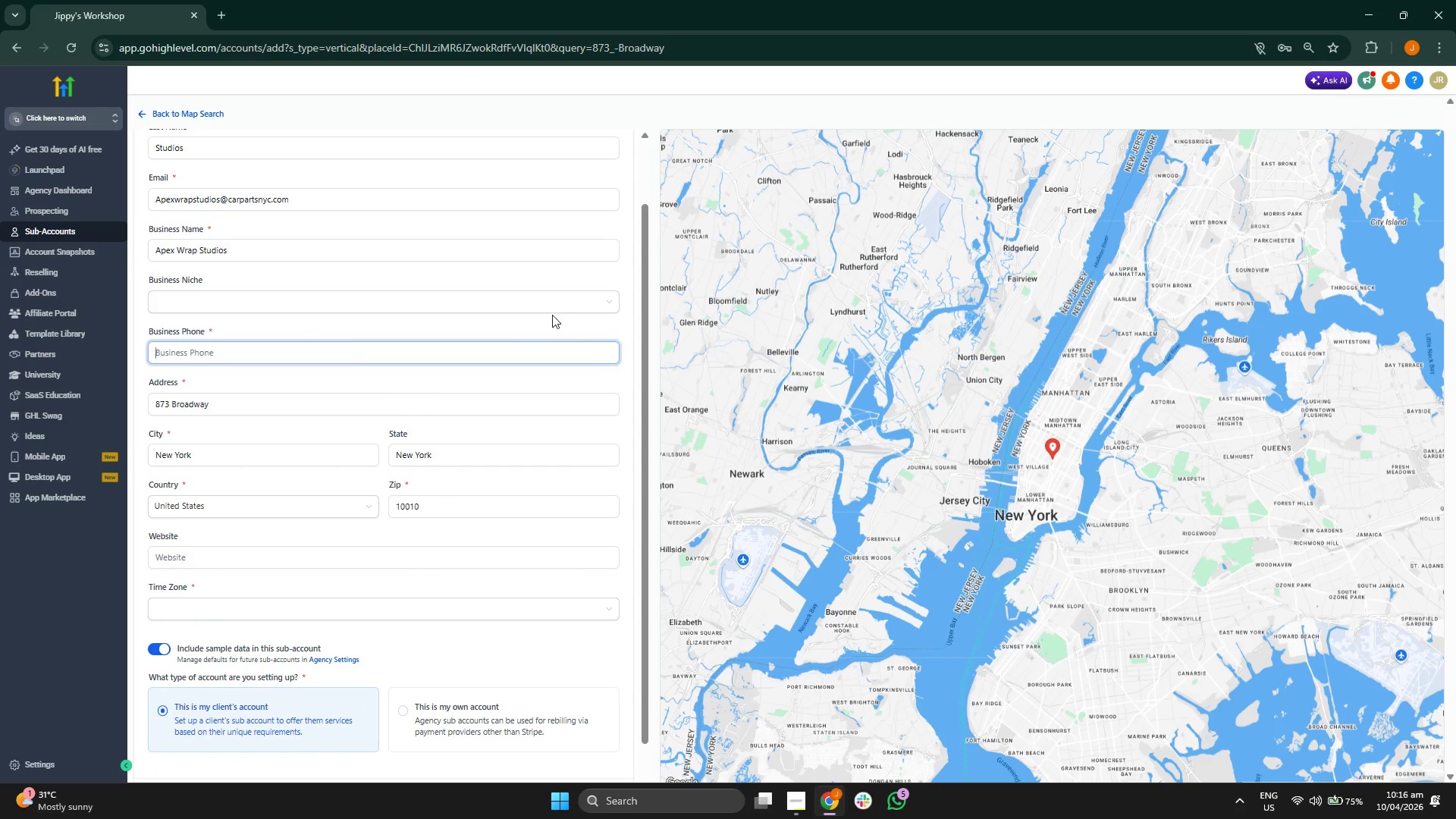 
scroll: coordinate [543, 306], scroll_direction: up, amount: 2.0
 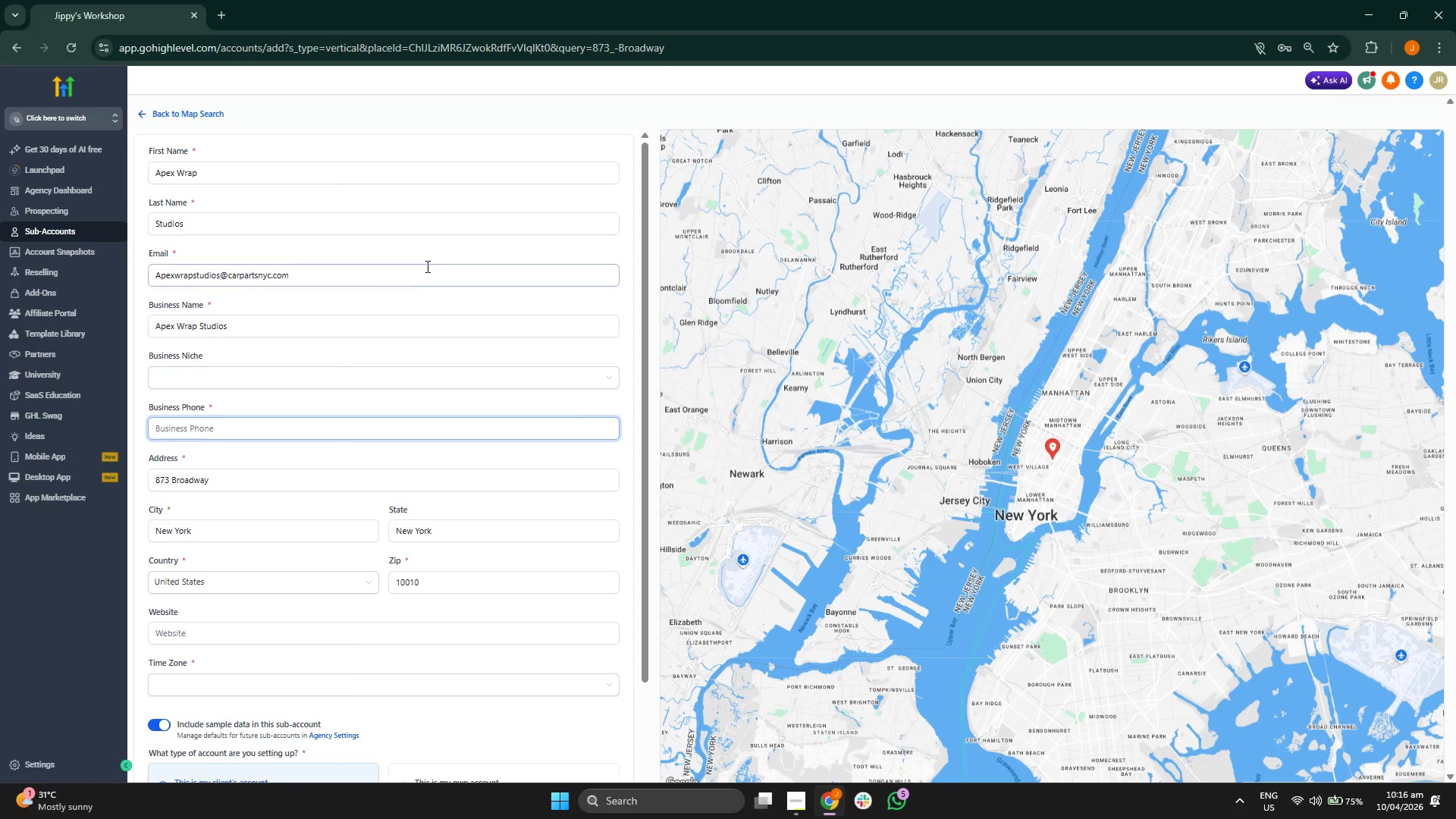 
left_click([421, 255])
 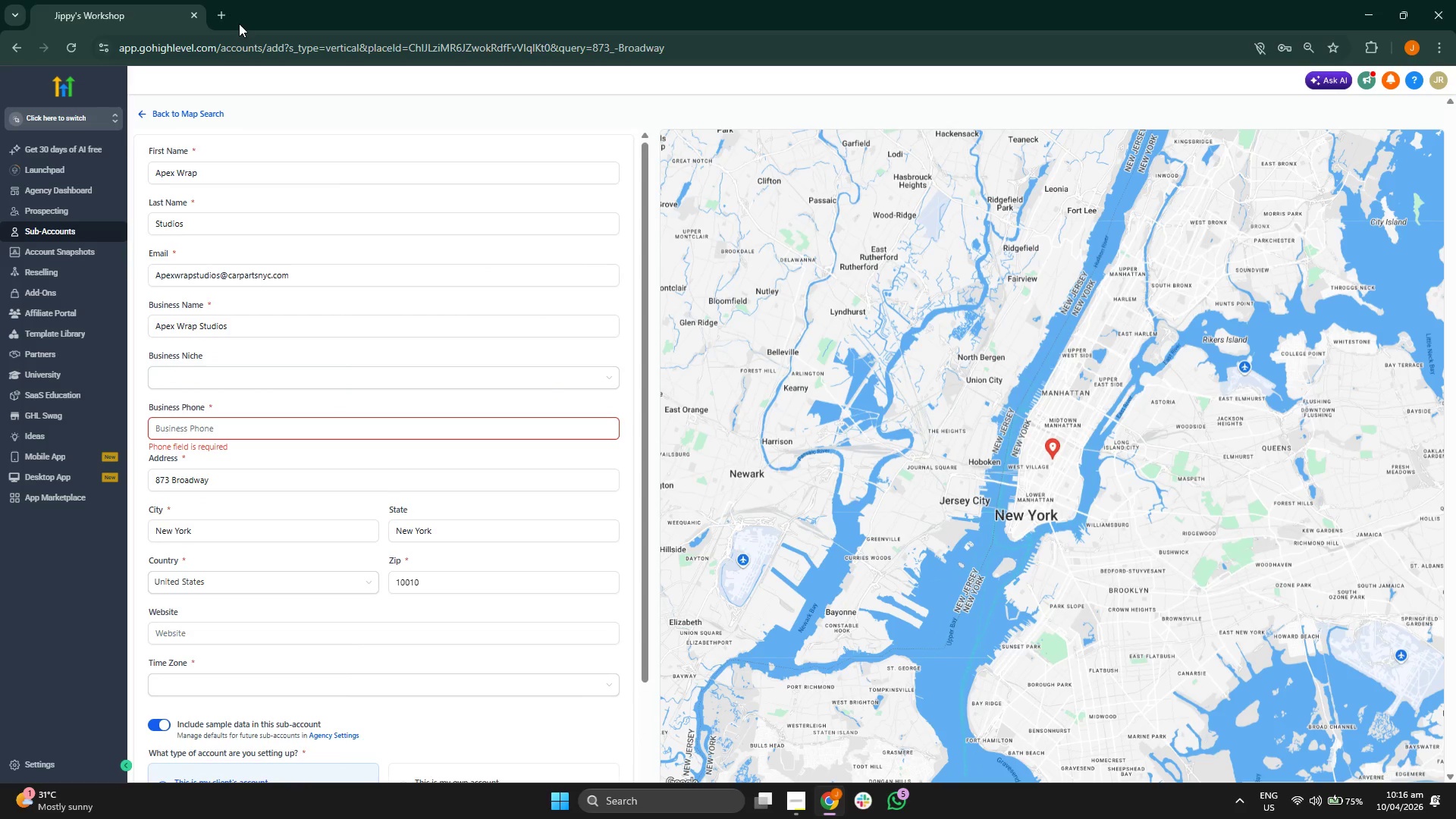 
left_click([230, 15])
 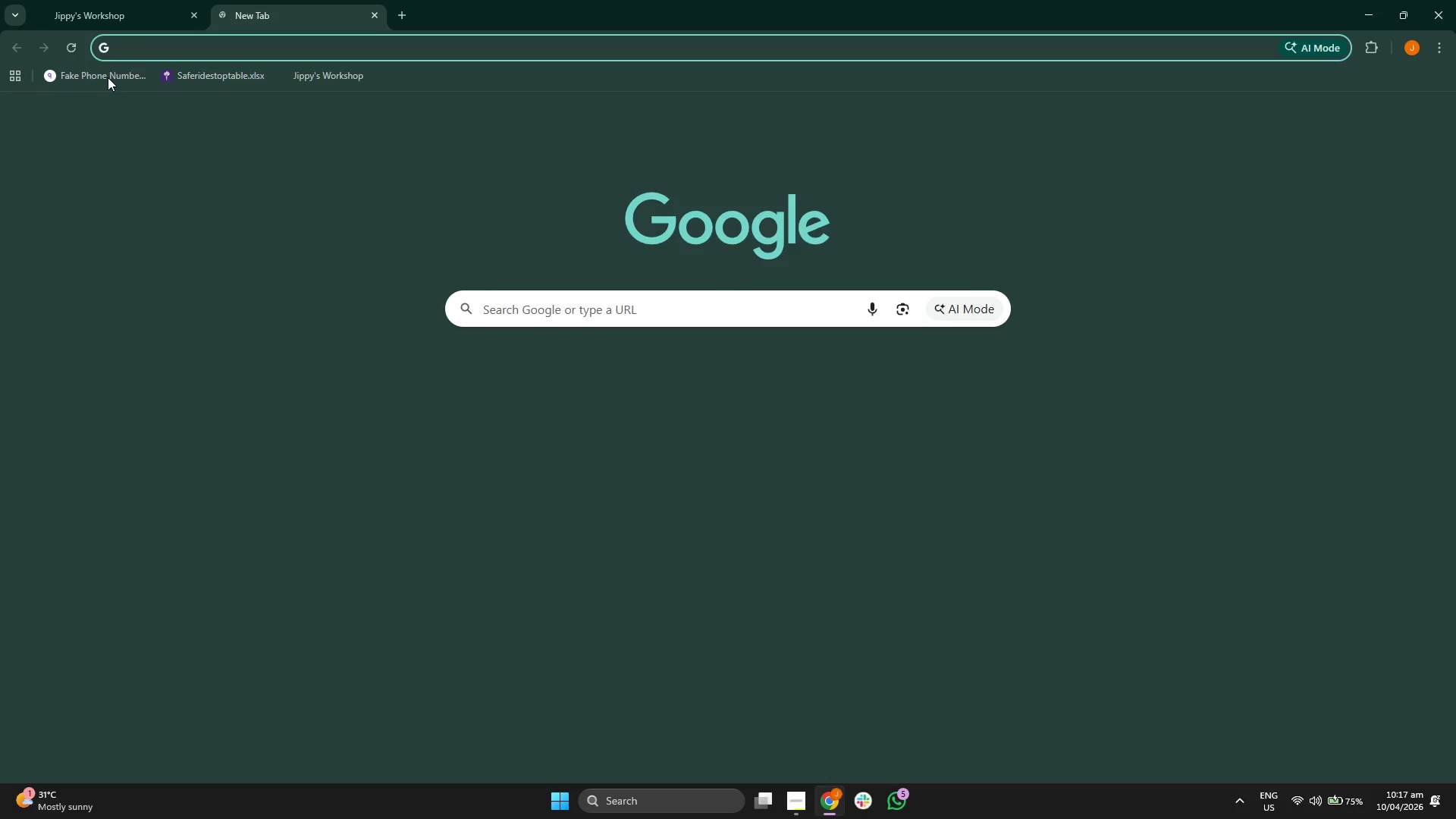 
left_click([94, 85])
 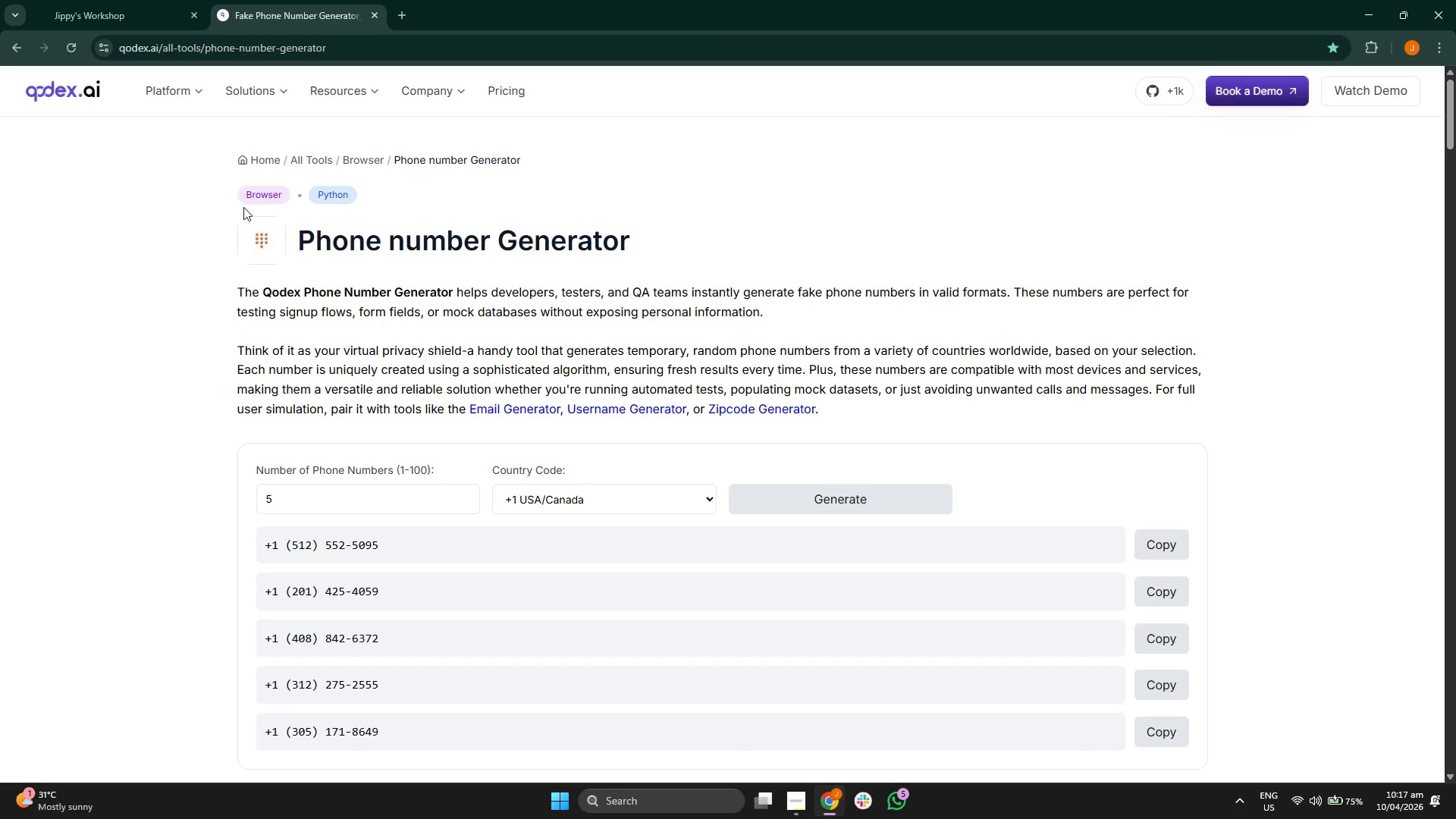 
scroll: coordinate [123, 265], scroll_direction: down, amount: 4.0
 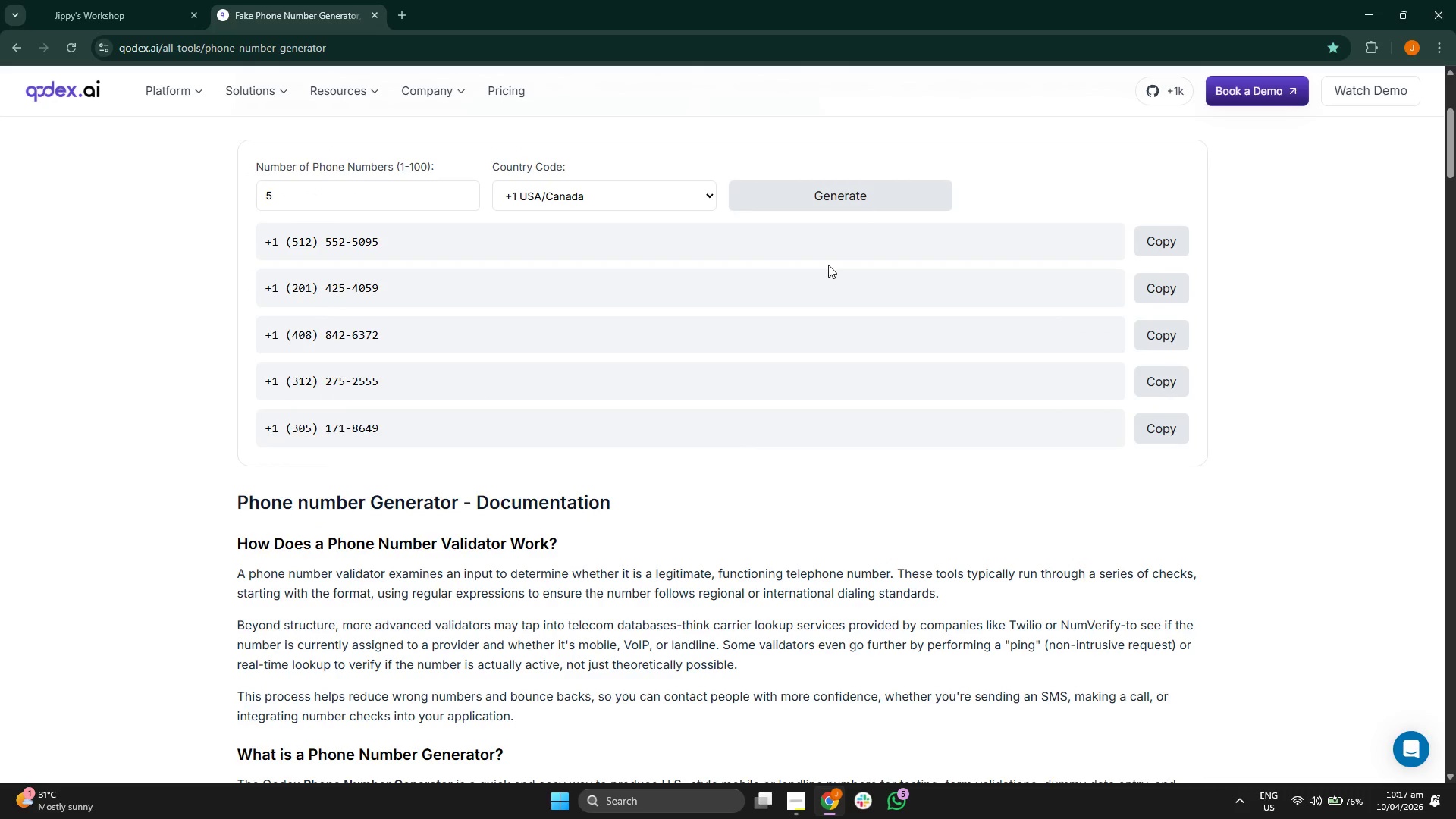 
left_click([865, 202])
 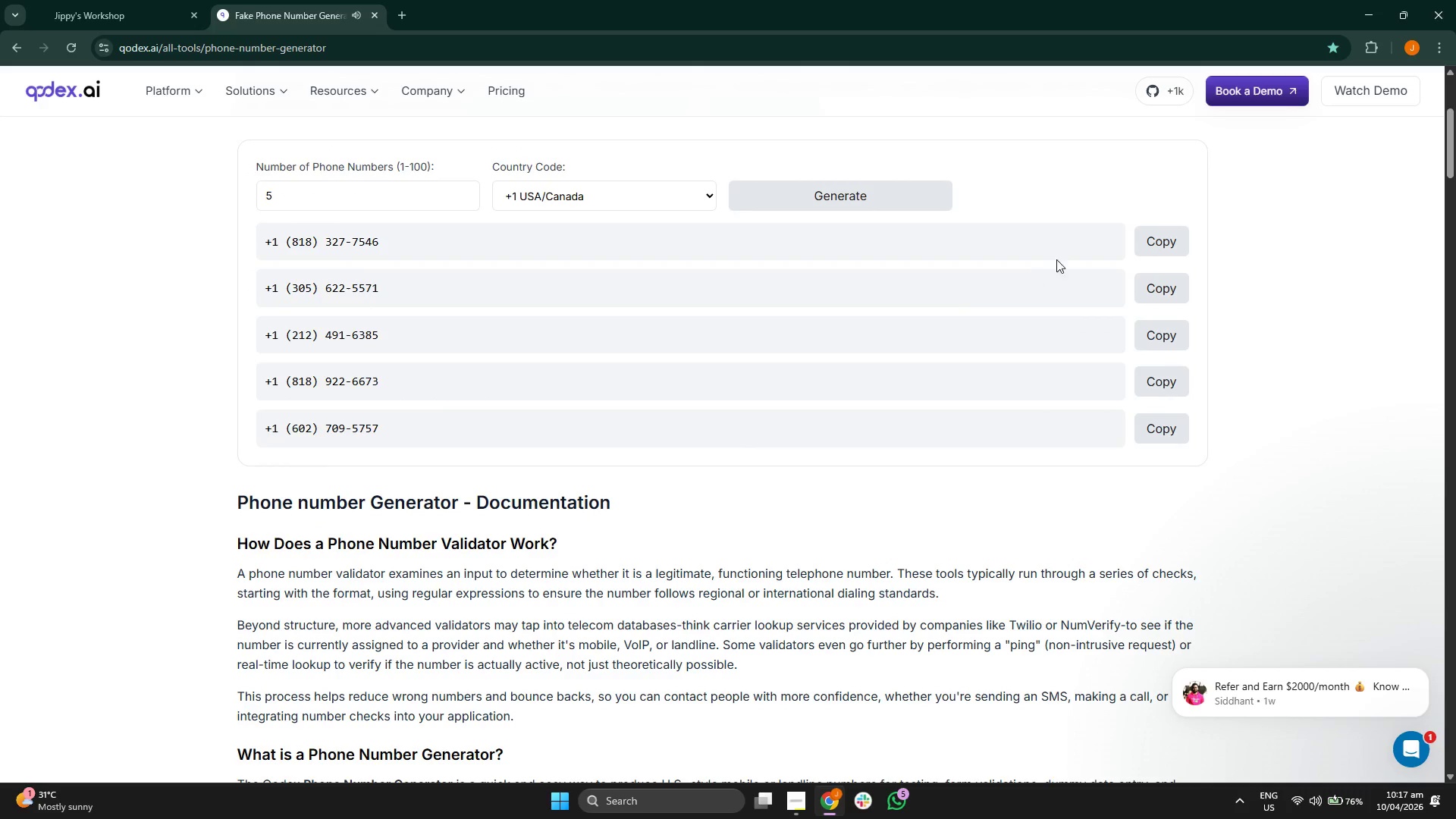 
left_click([1159, 240])
 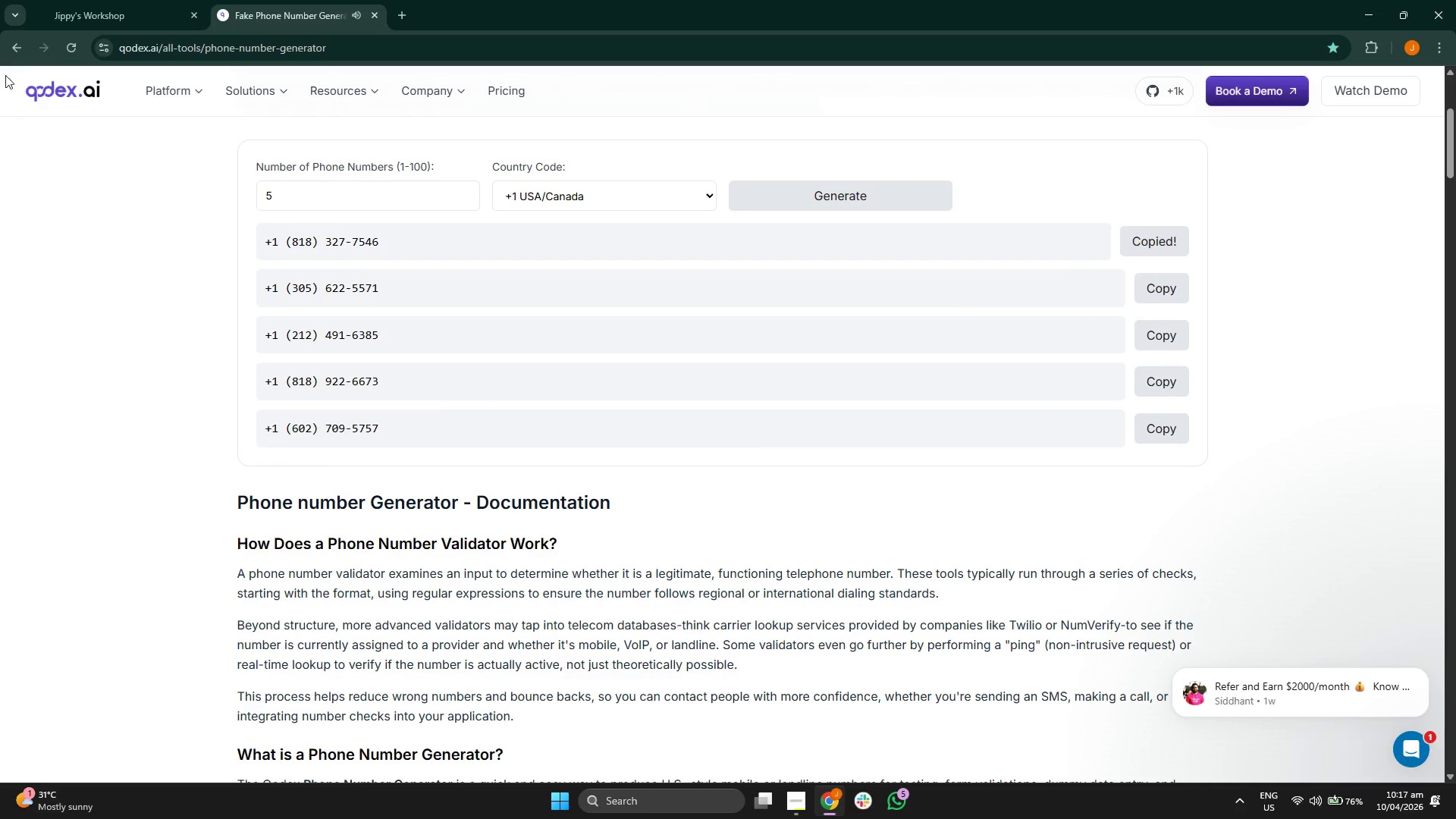 
left_click([86, 0])
 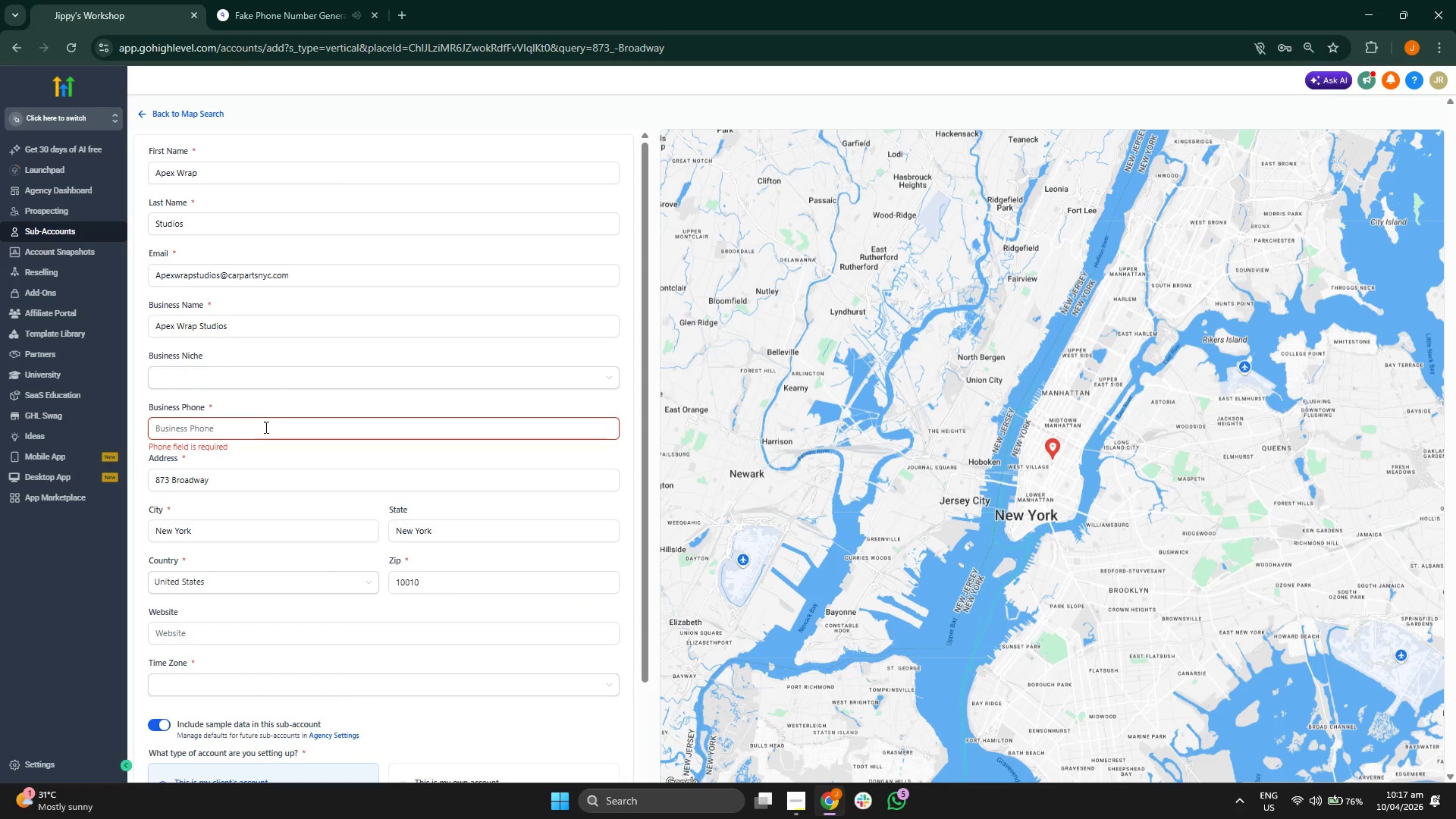 
left_click([298, 428])
 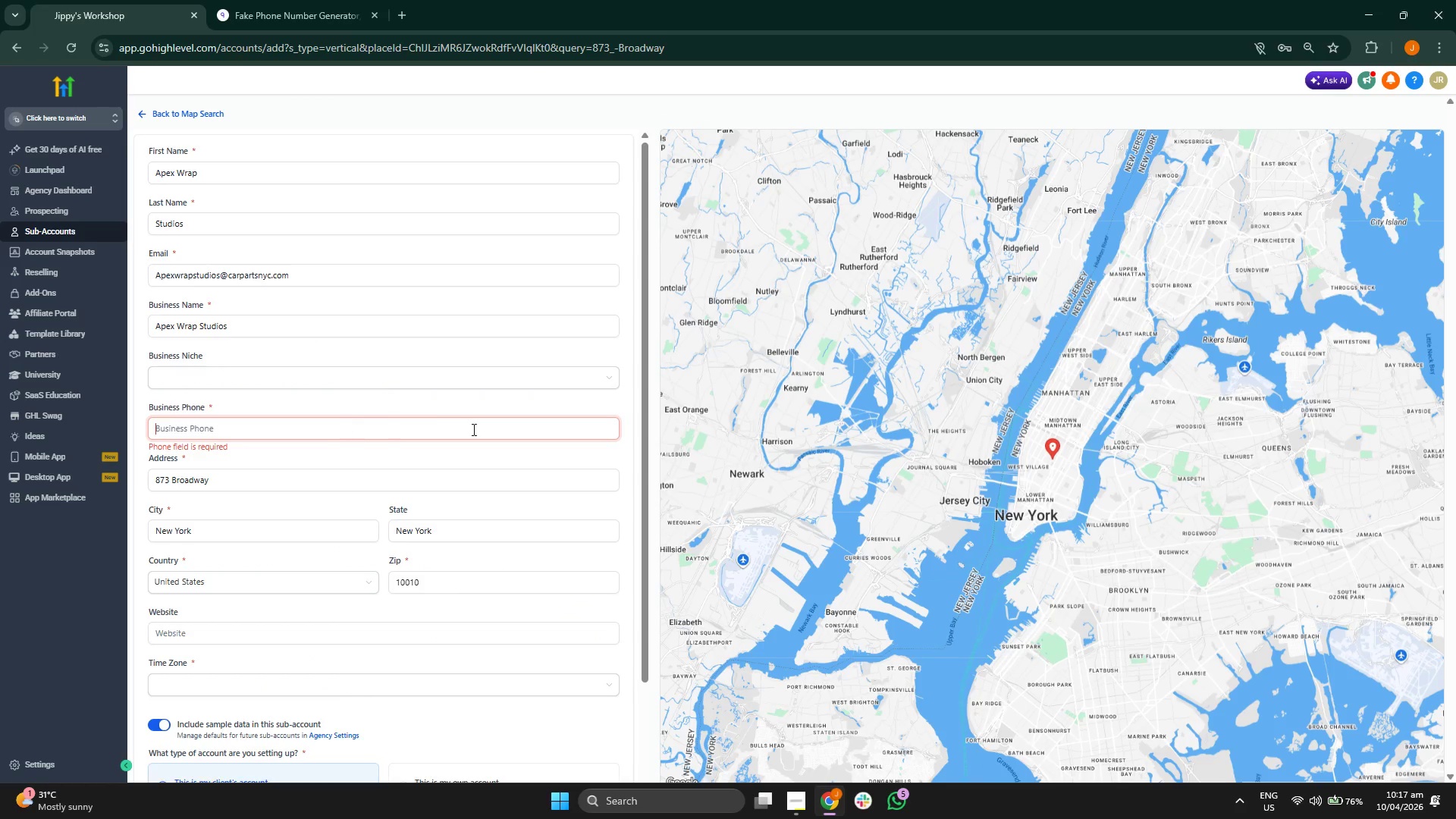 
scroll: coordinate [475, 431], scroll_direction: down, amount: 1.0
 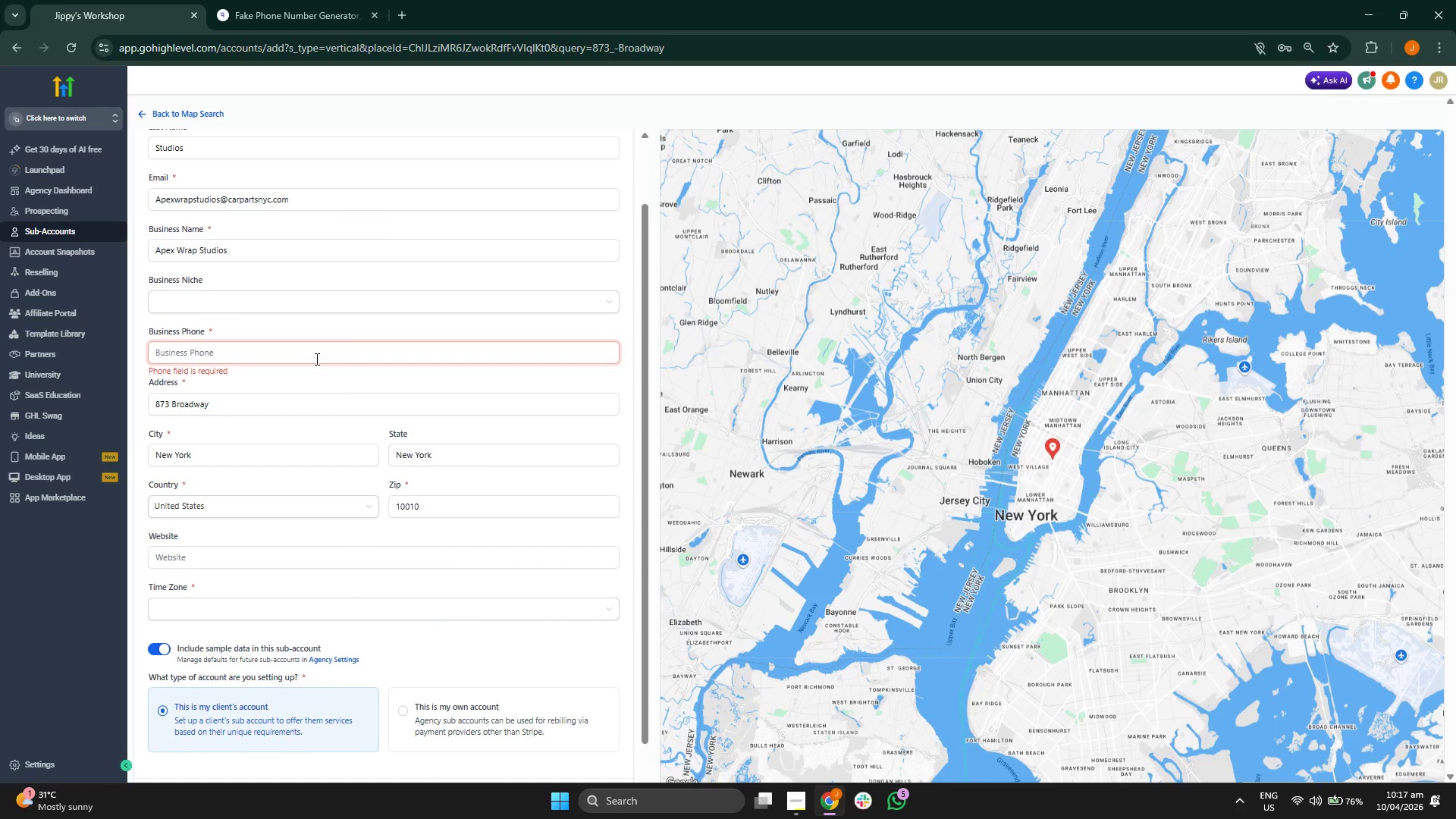 
left_click([315, 359])
 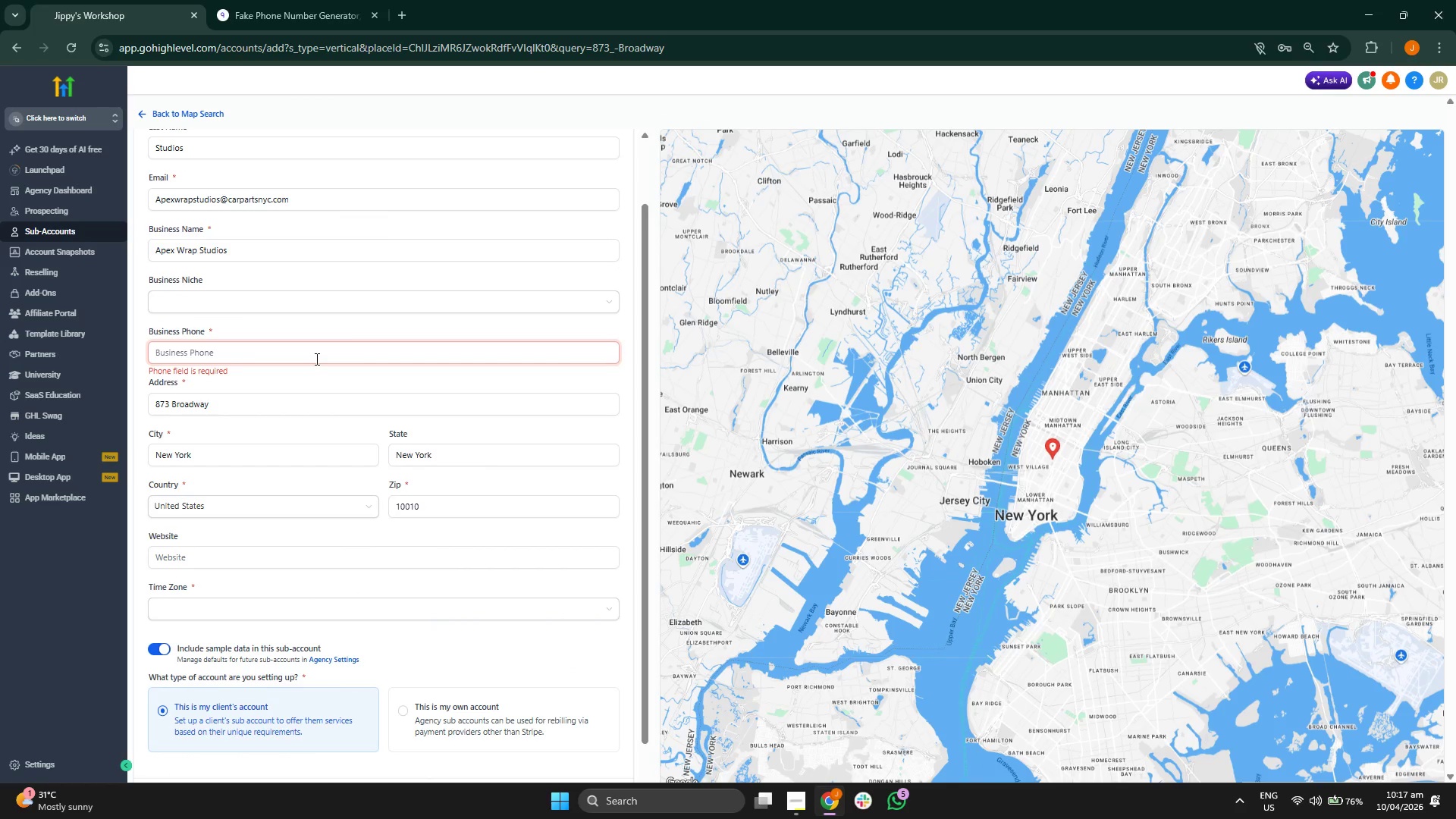 
key(Control+V)
 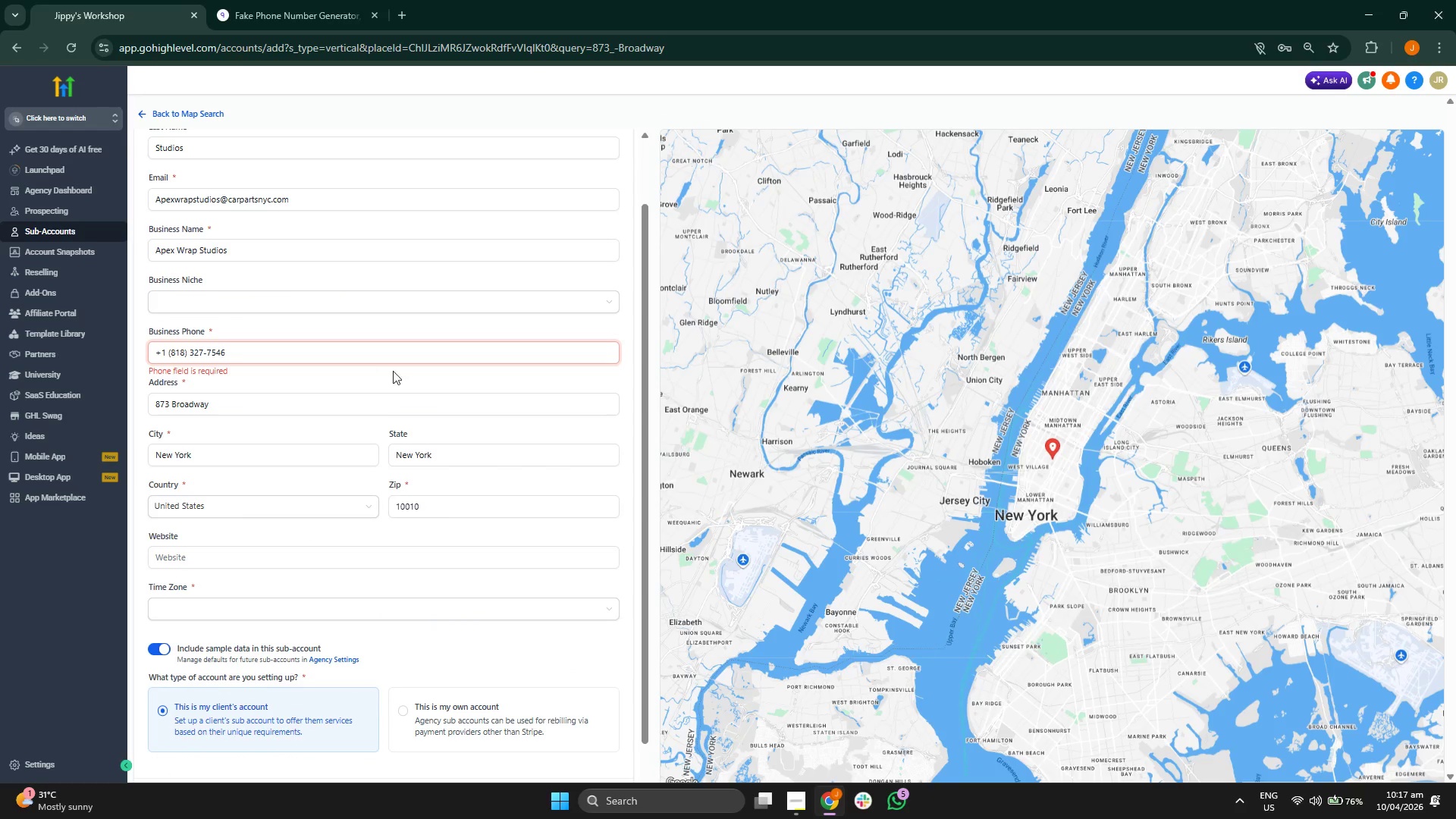 
left_click([410, 378])
 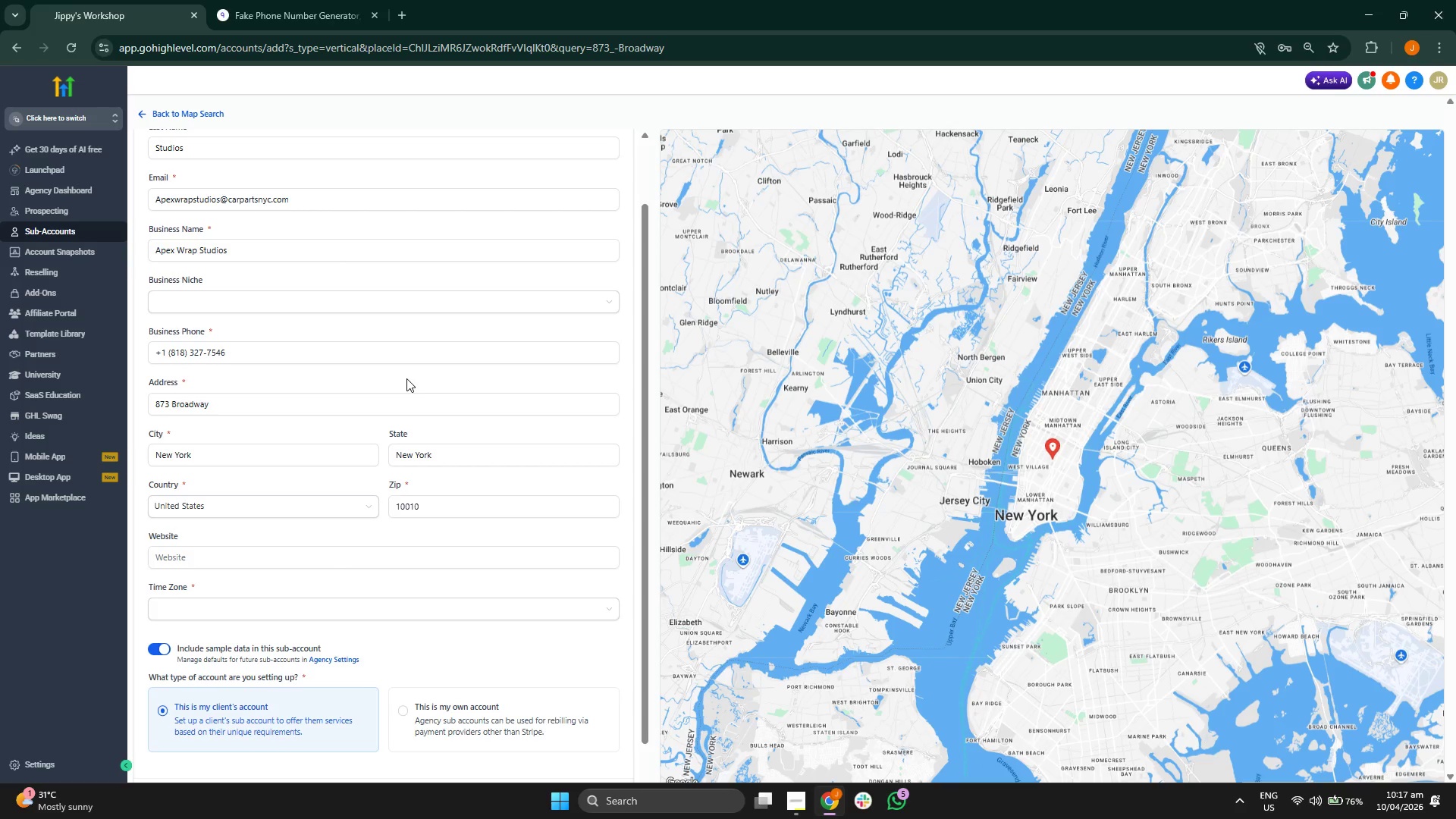 
scroll: coordinate [486, 388], scroll_direction: up, amount: 3.0
 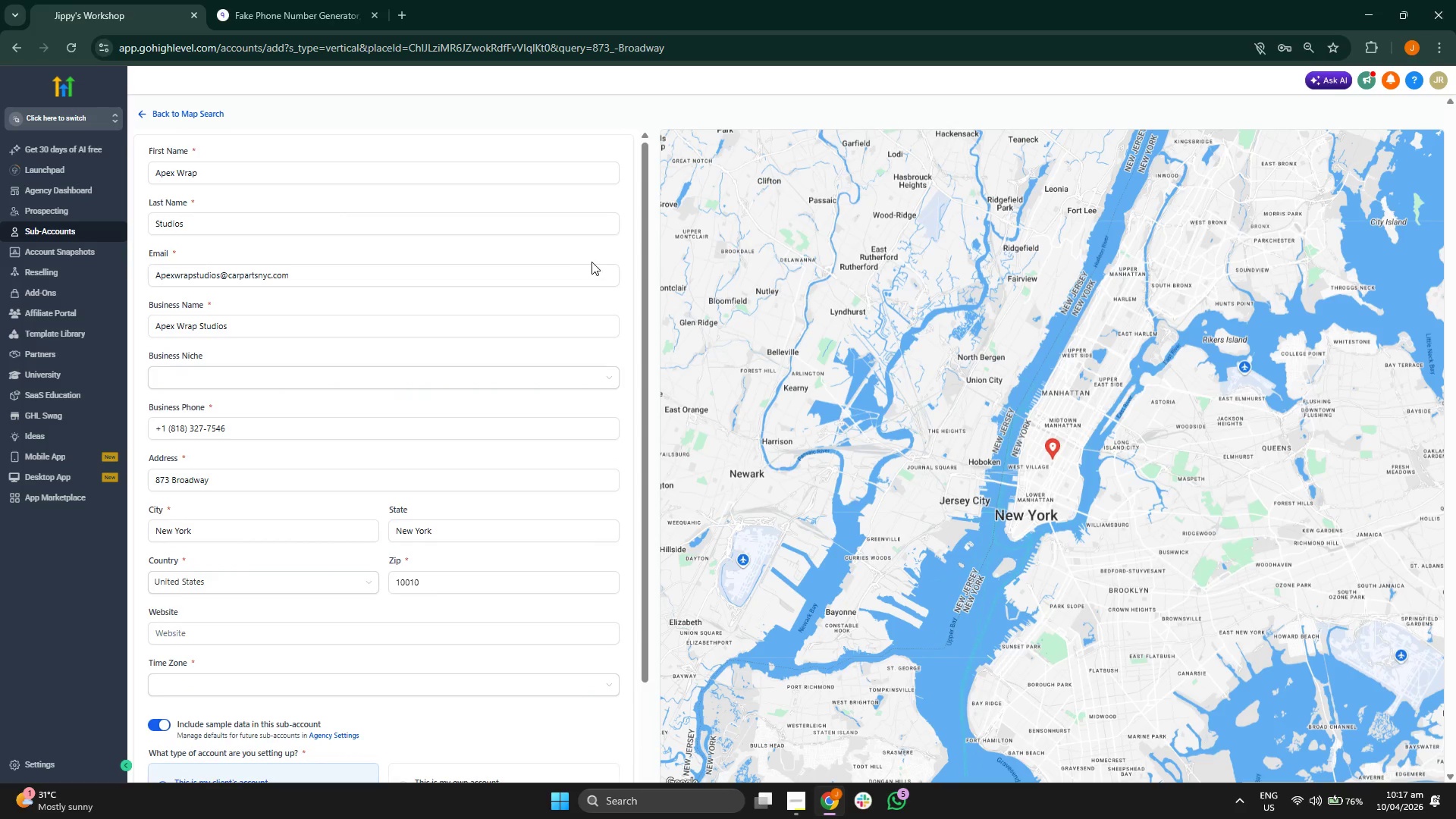 
wait(5.28)
 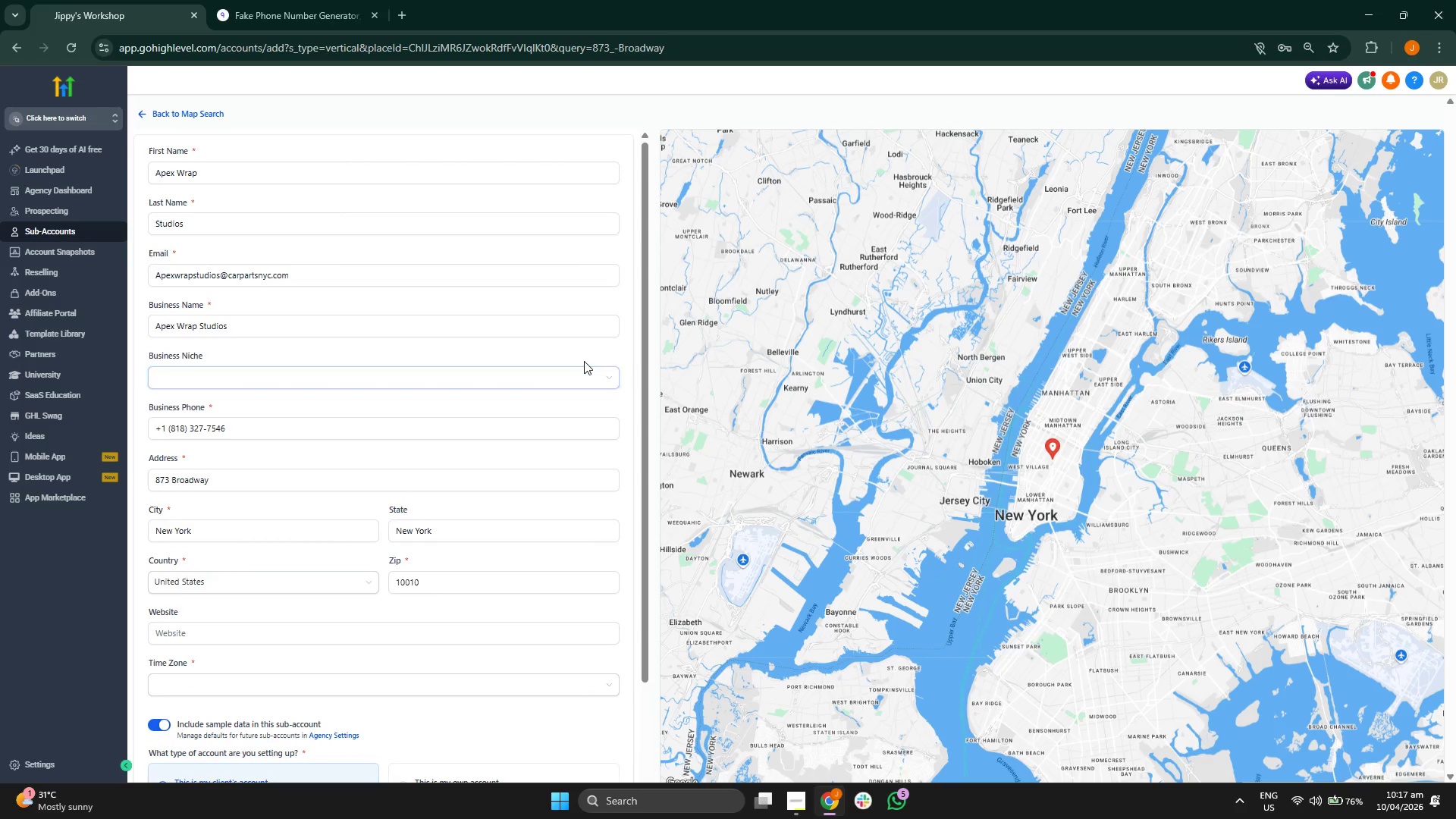 
scroll: coordinate [629, 262], scroll_direction: down, amount: 4.0
 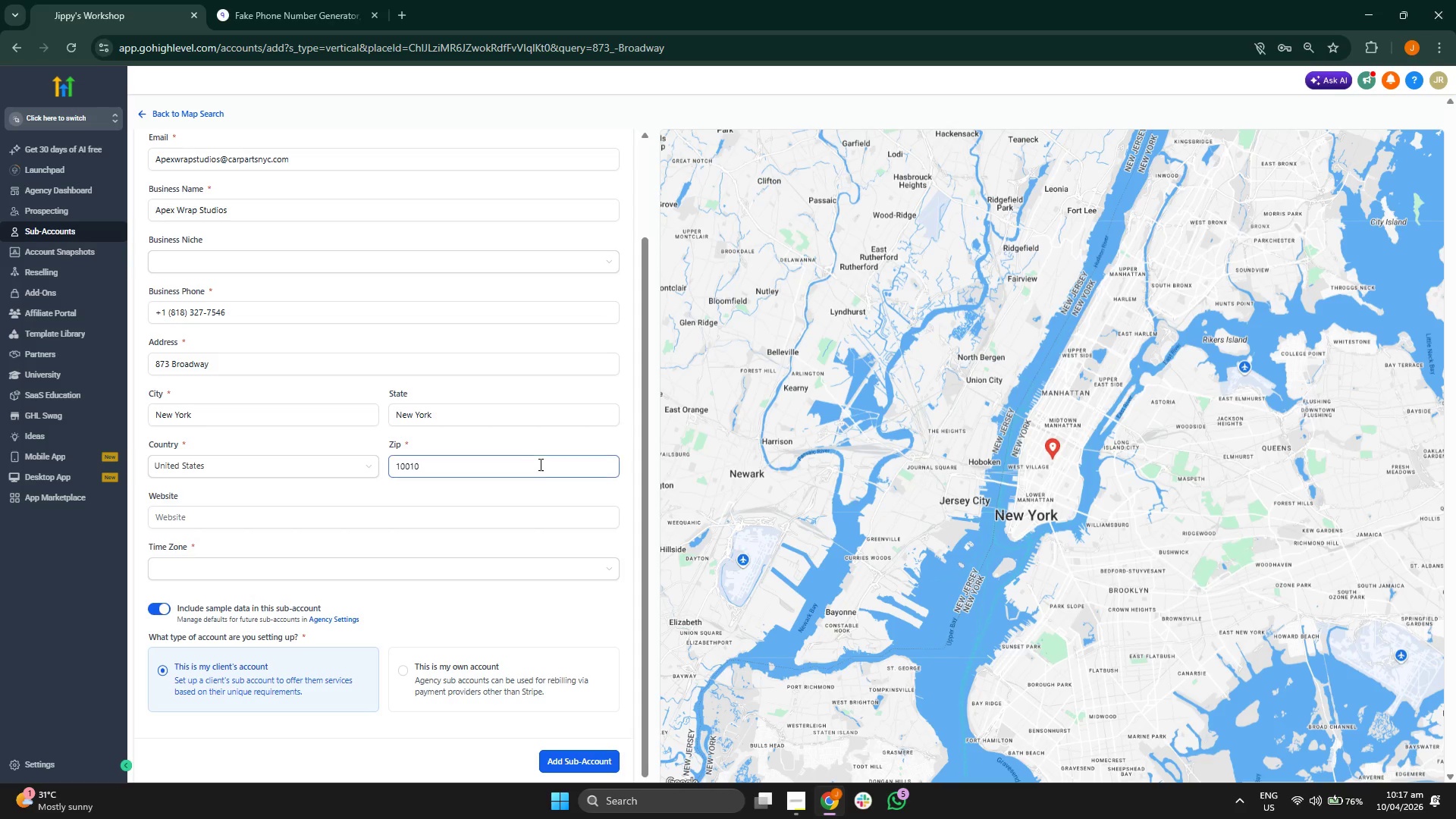 
left_click([507, 564])
 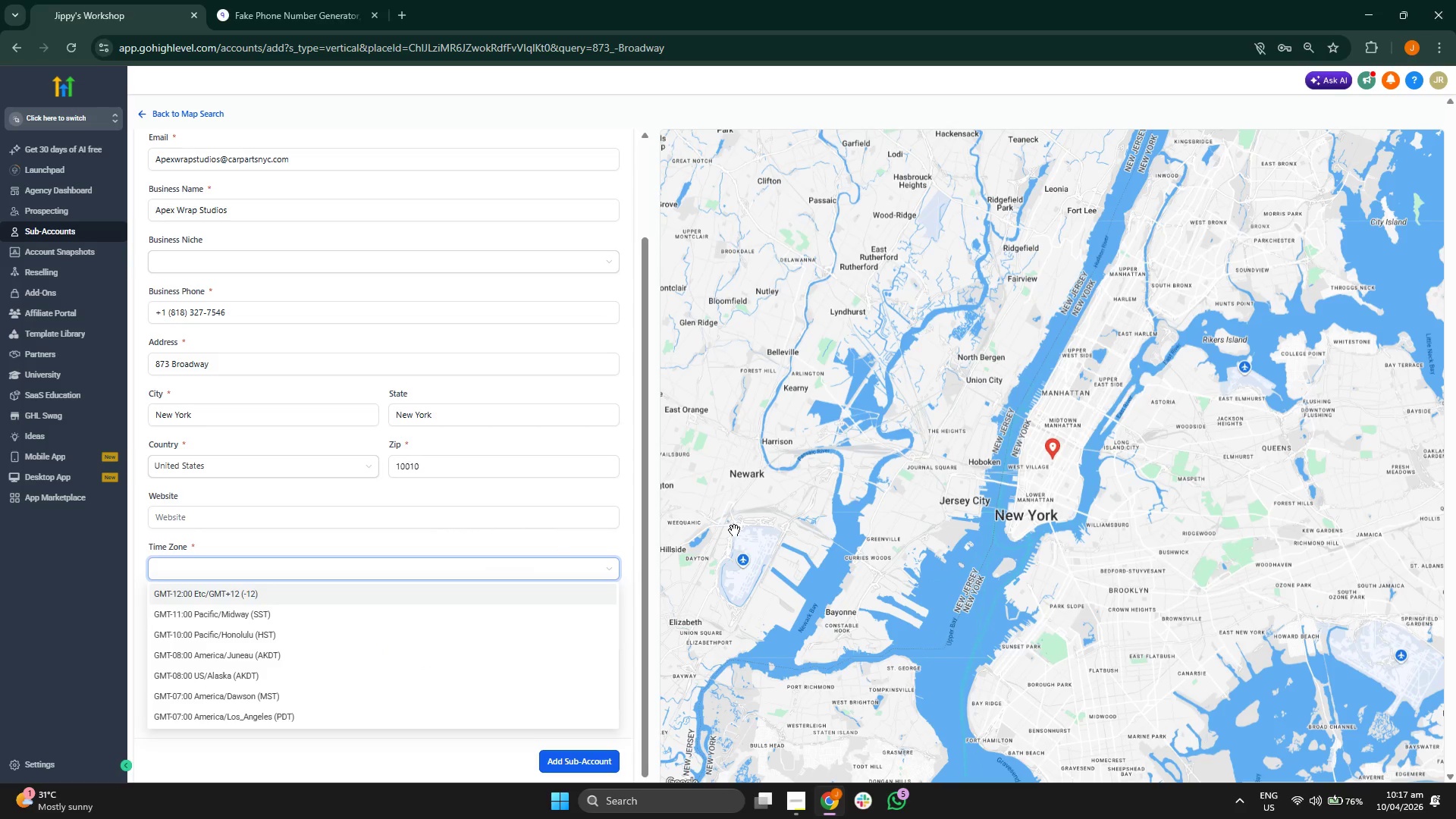 
left_click_drag(start_coordinate=[886, 531], to_coordinate=[839, 488])
 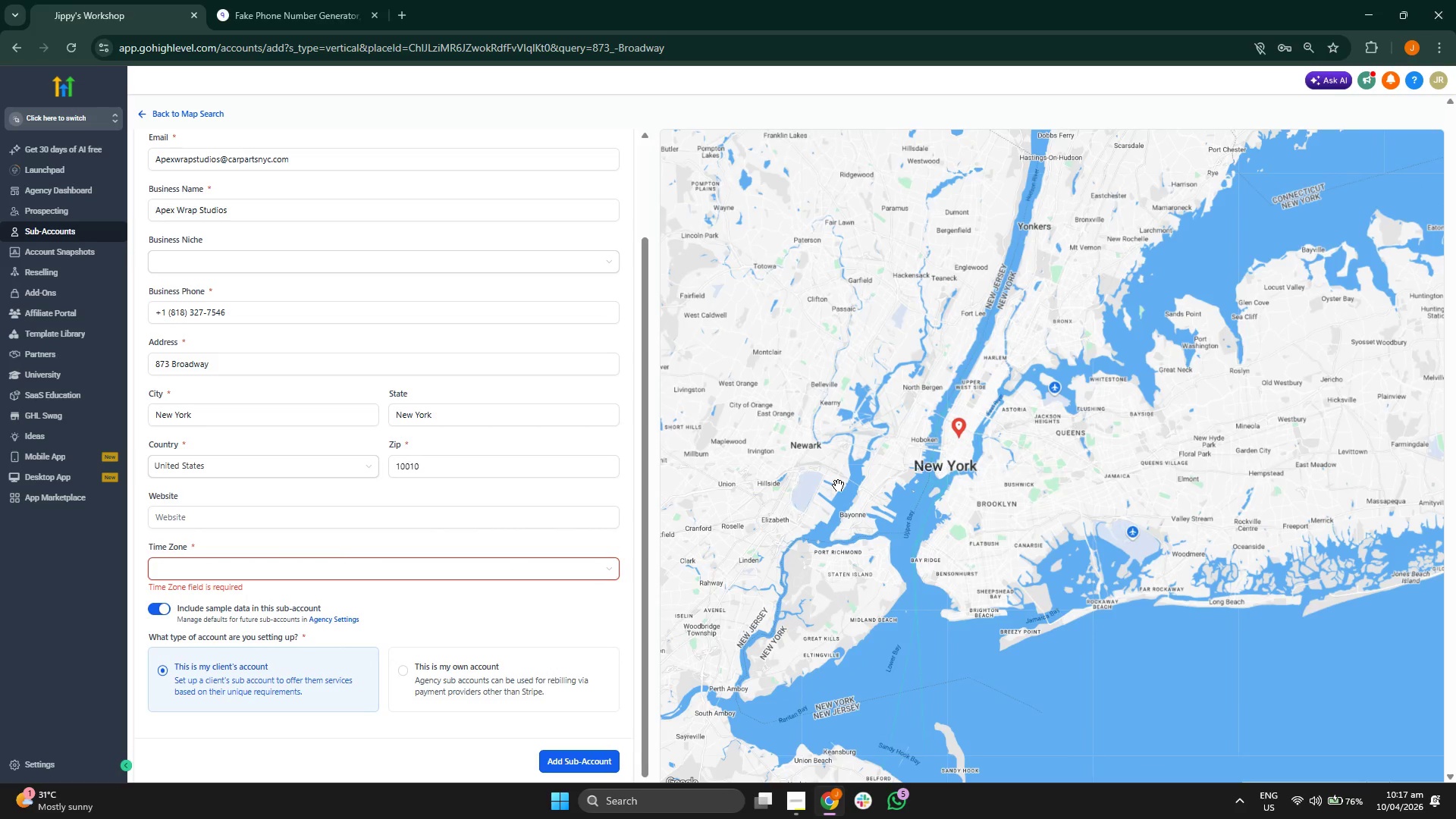 
scroll: coordinate [956, 500], scroll_direction: down, amount: 1.0
 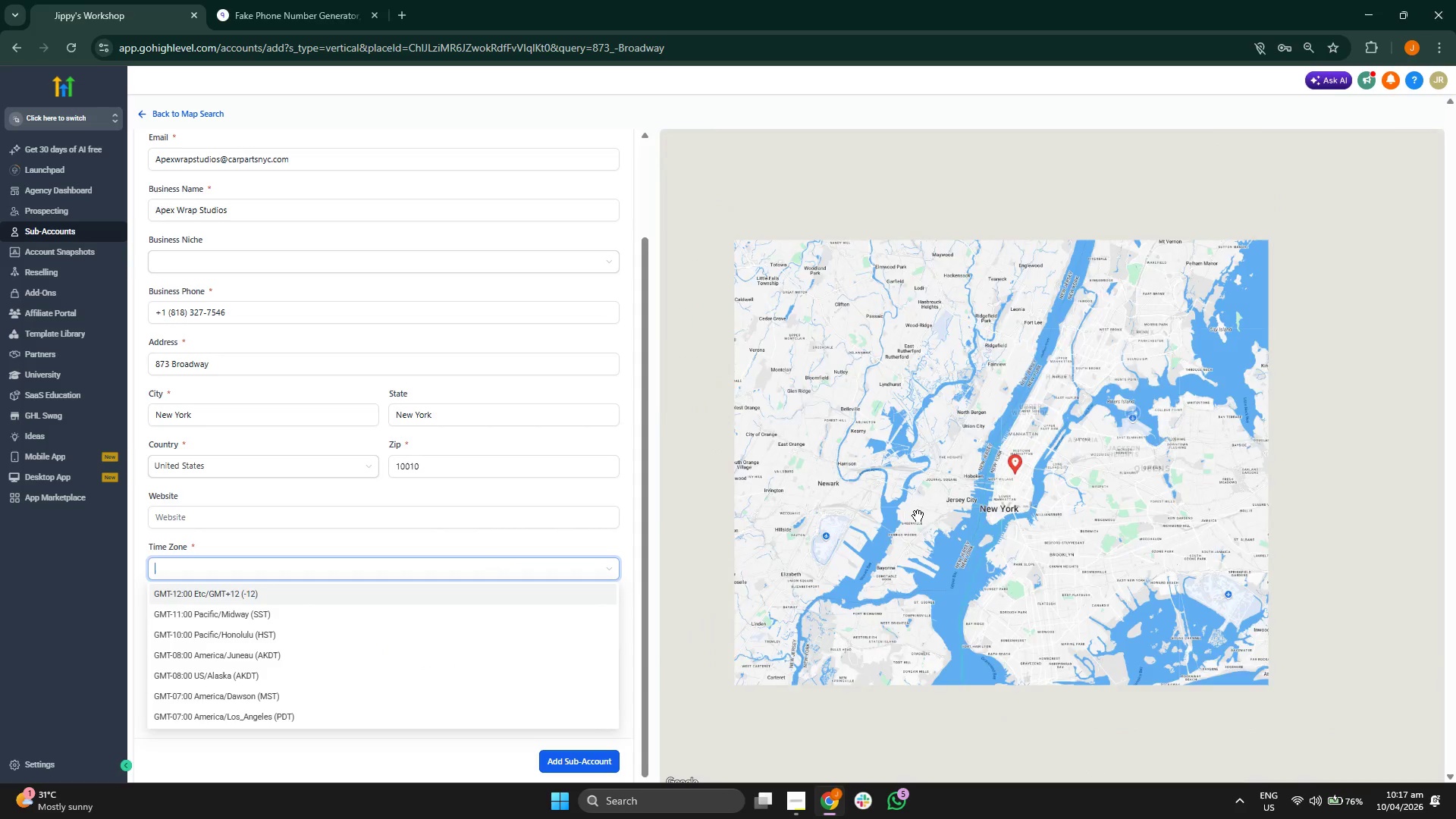 
scroll: coordinate [838, 485], scroll_direction: up, amount: 1.0
 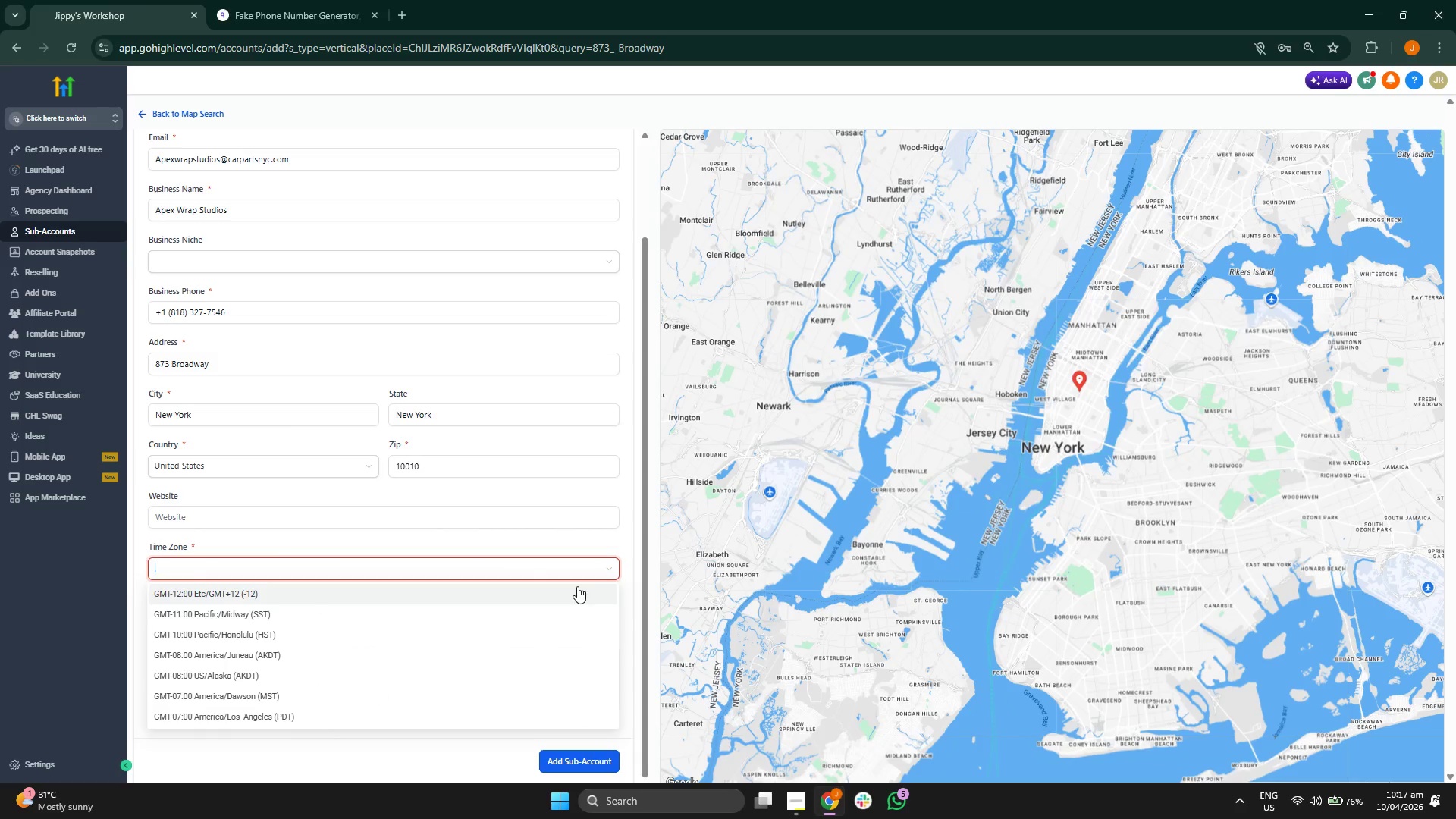 
scroll: coordinate [459, 618], scroll_direction: down, amount: 5.0
 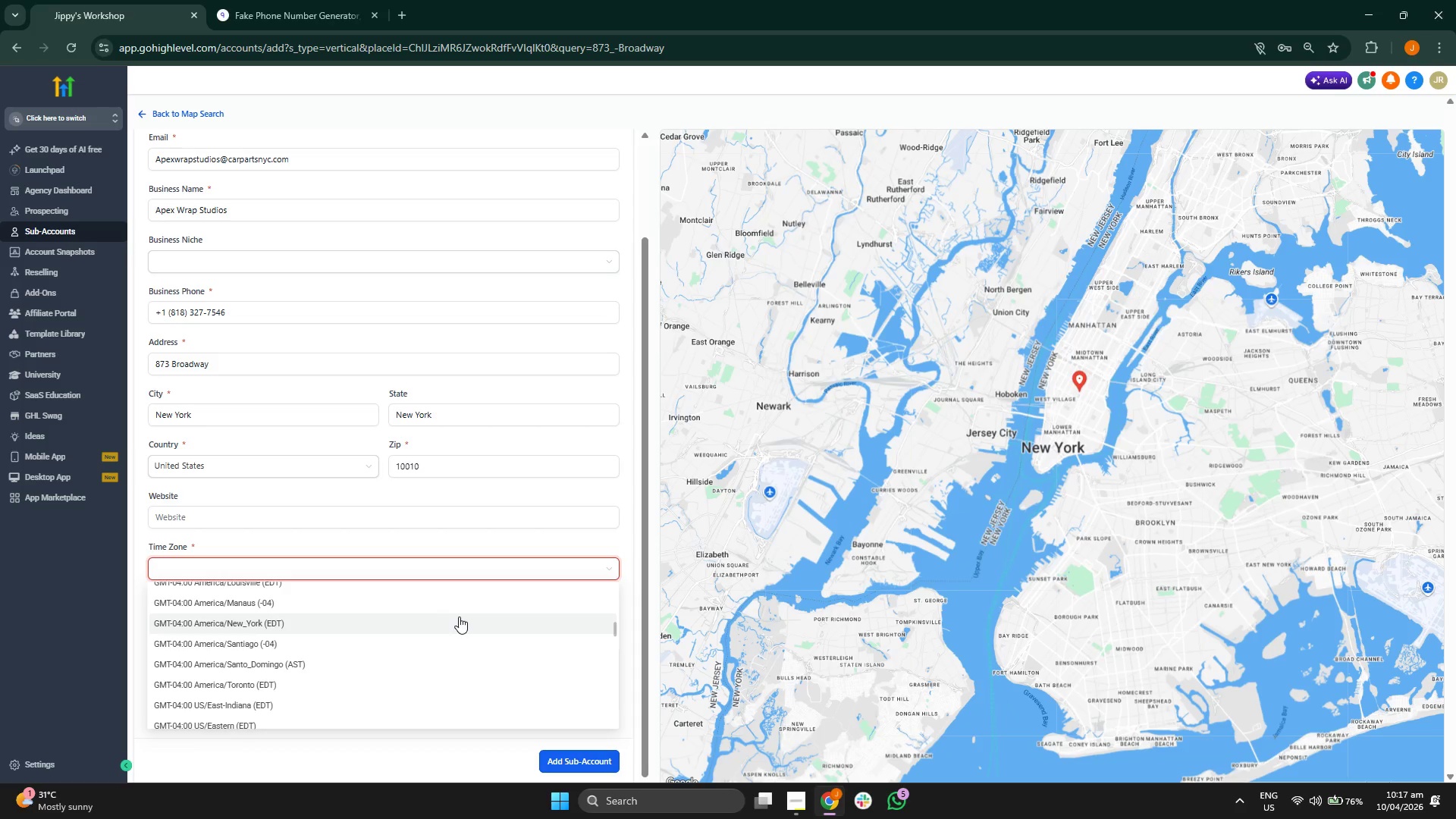 
scroll: coordinate [482, 607], scroll_direction: down, amount: 7.0
 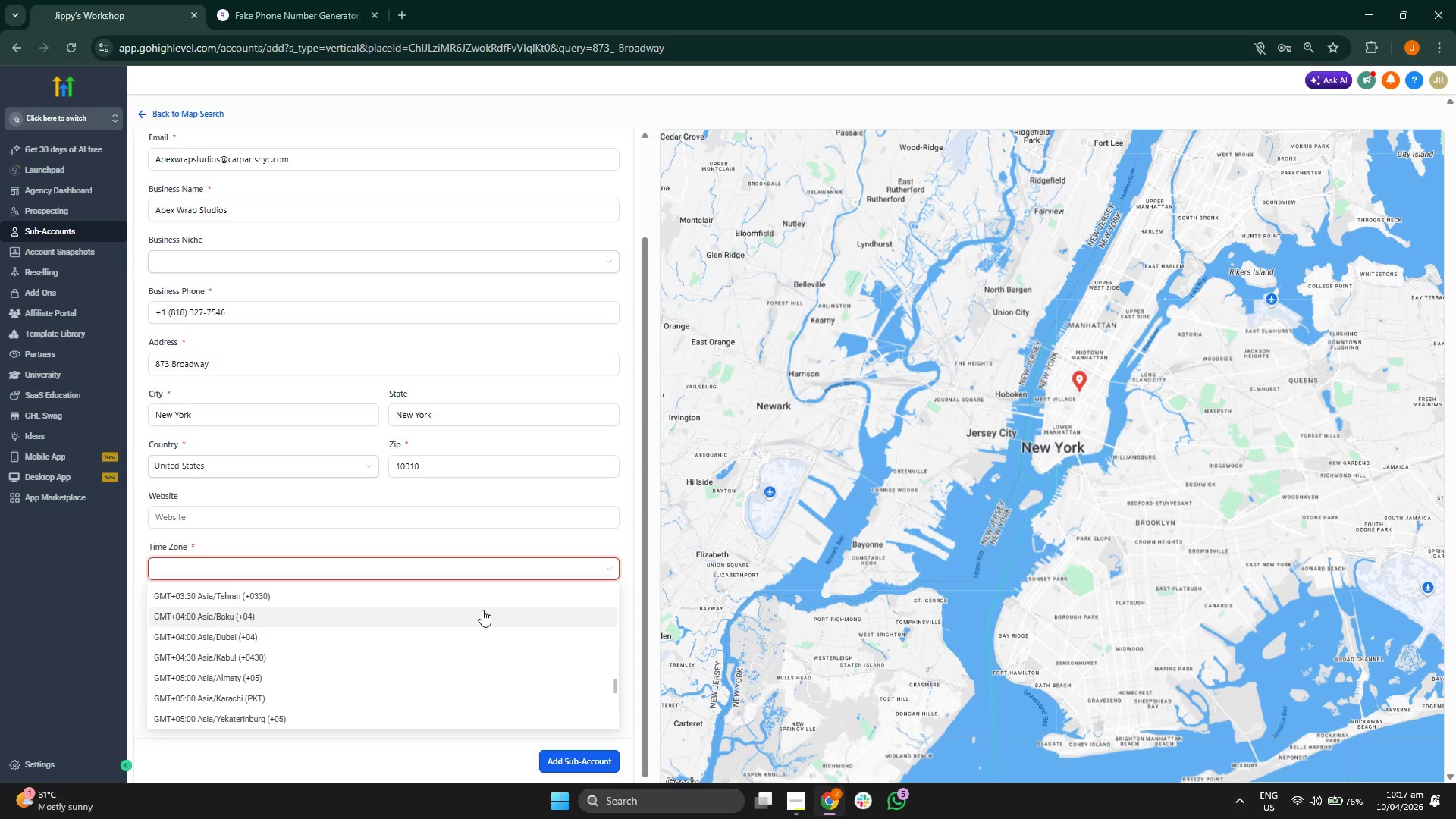 
scroll: coordinate [482, 610], scroll_direction: up, amount: 1.0
 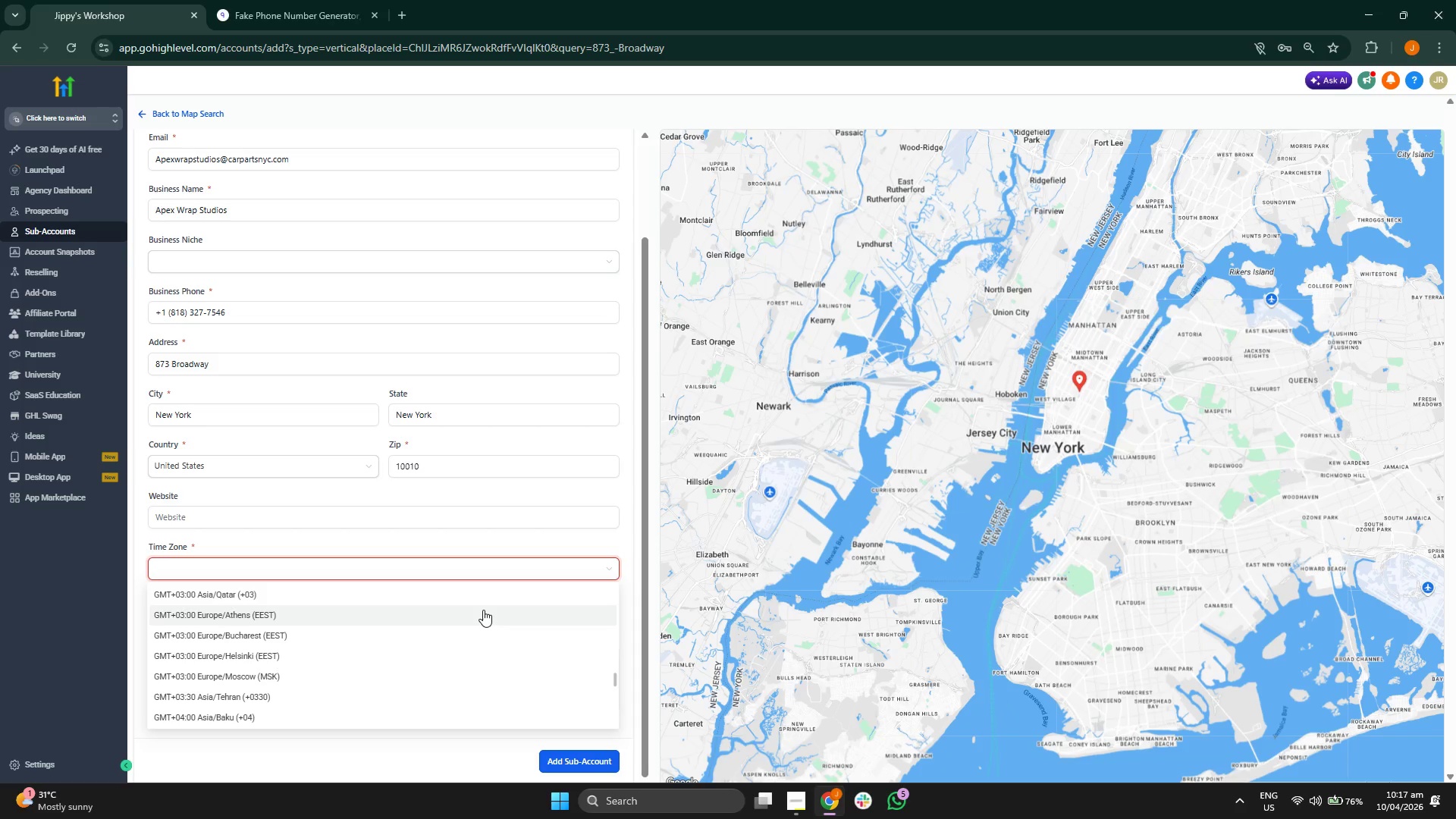 
scroll: coordinate [540, 639], scroll_direction: down, amount: 6.0
 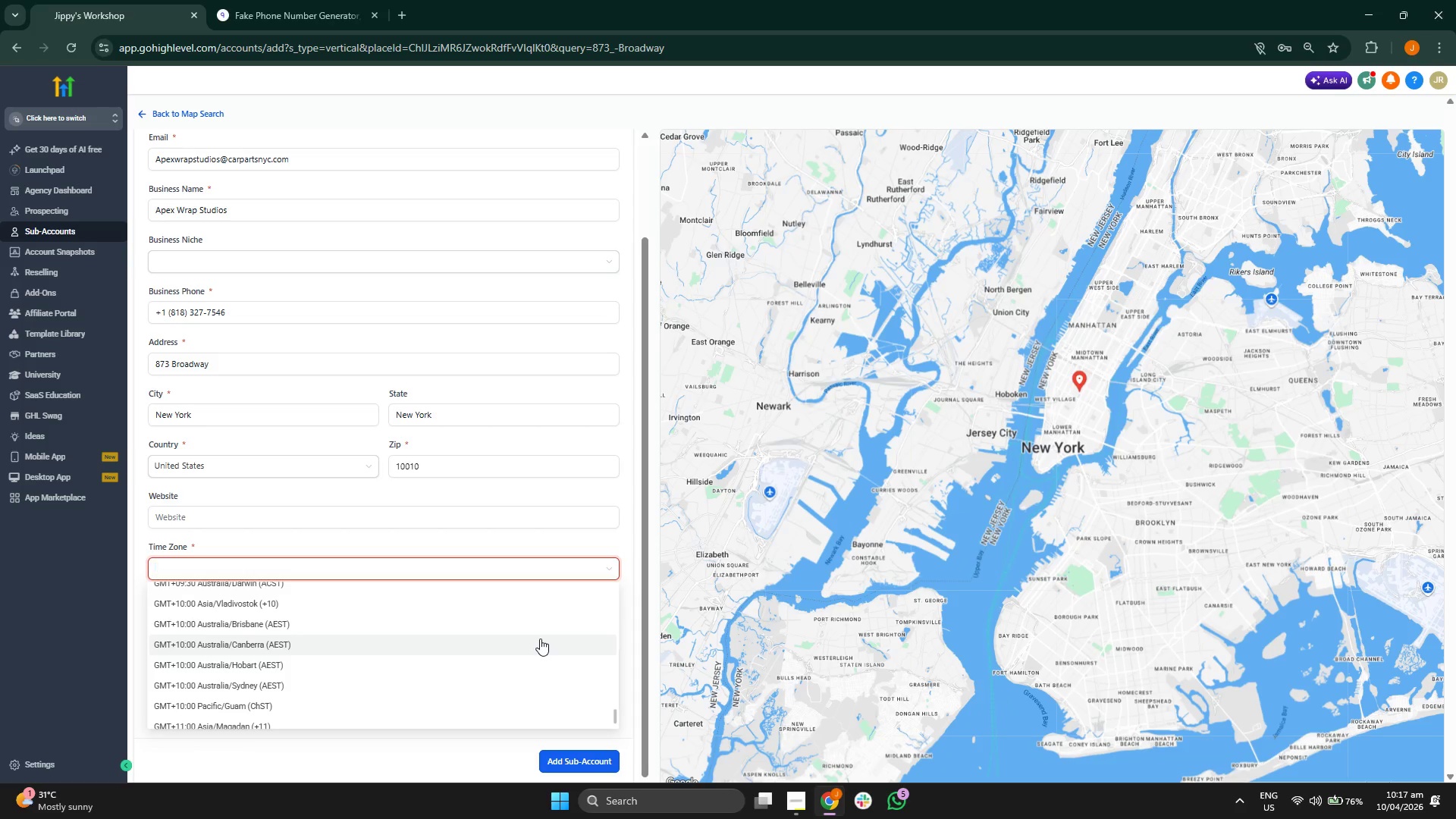 
scroll: coordinate [536, 642], scroll_direction: down, amount: 2.0
 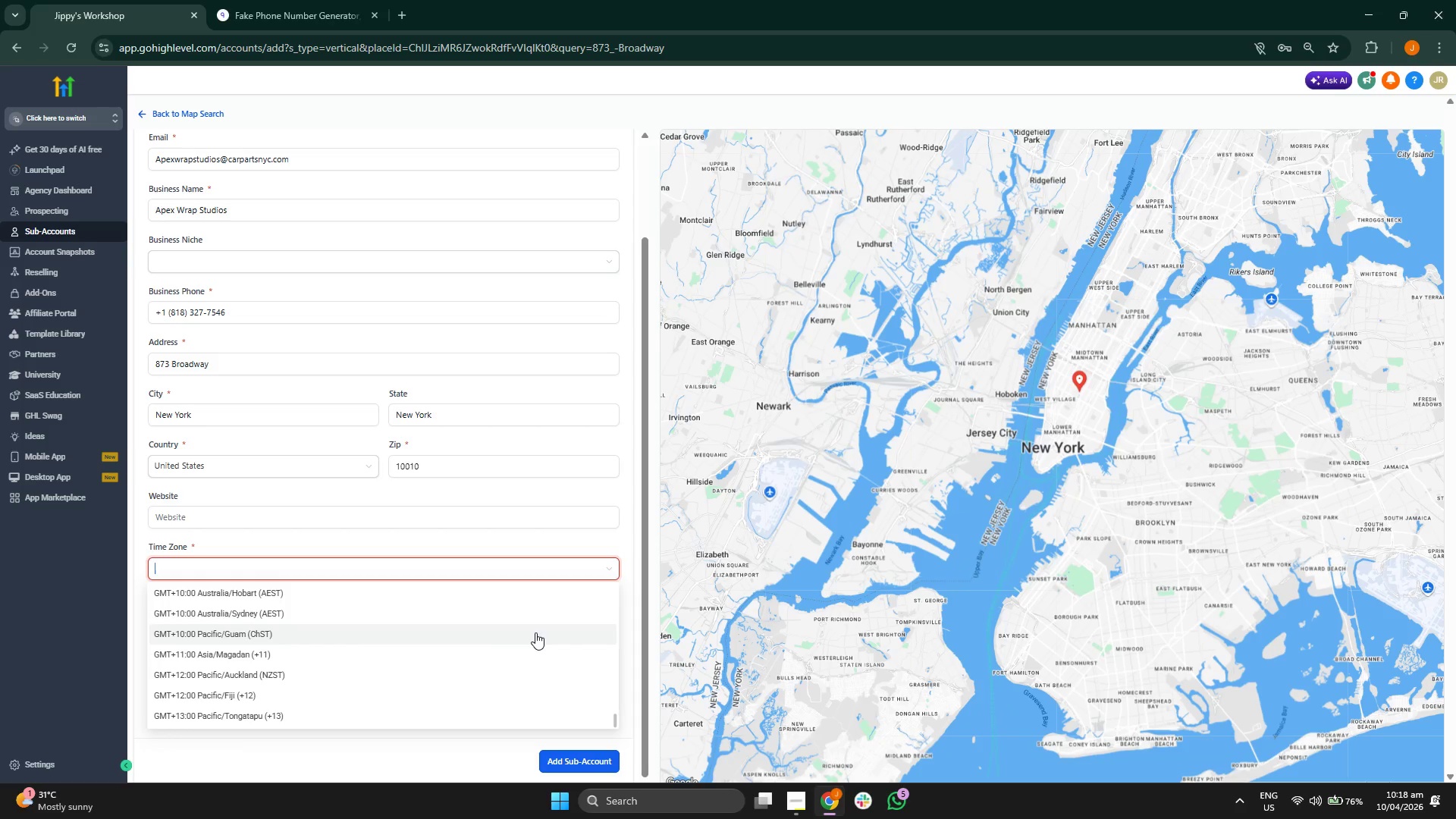 
scroll: coordinate [538, 632], scroll_direction: up, amount: 4.0
 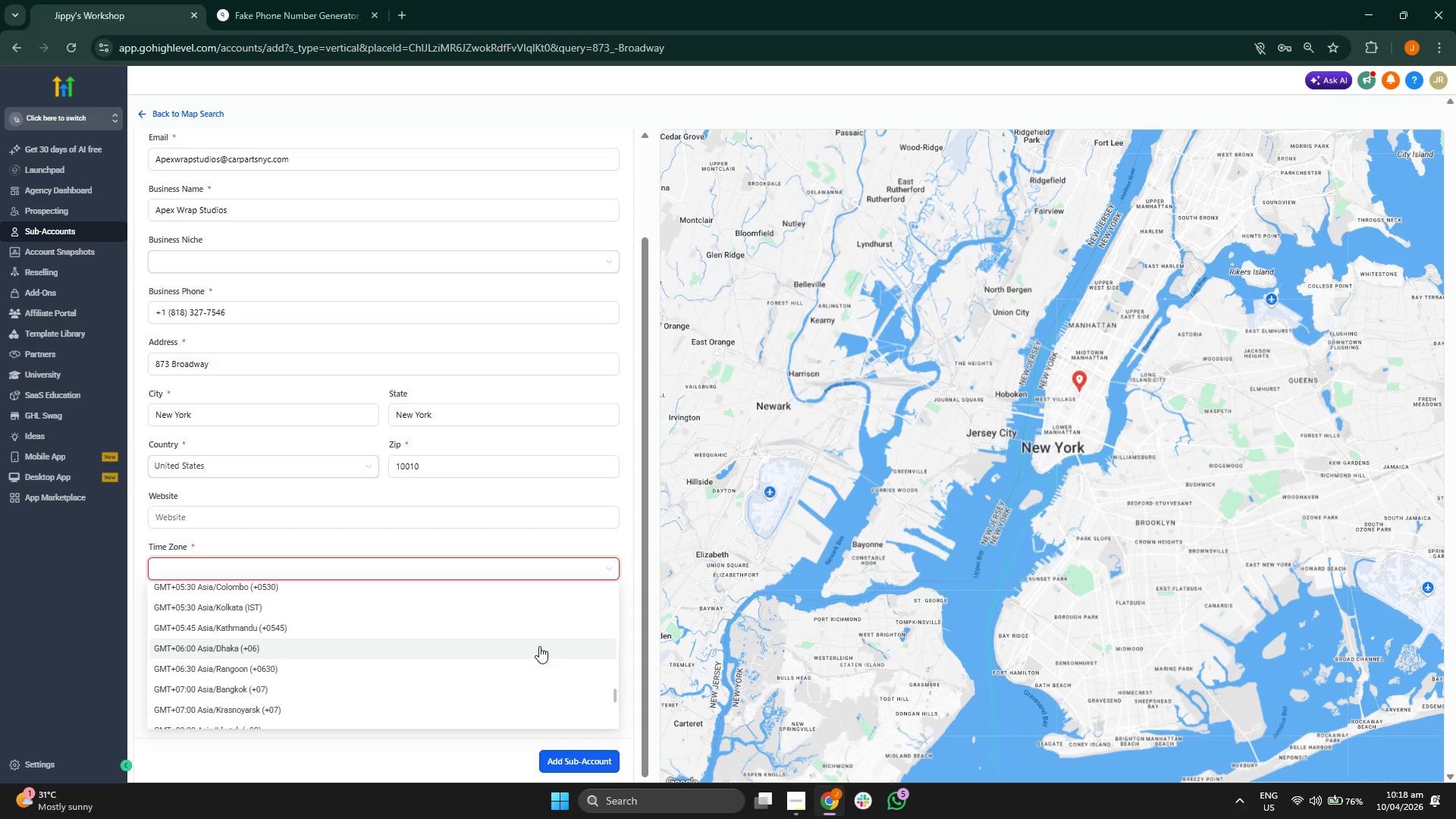 
scroll: coordinate [544, 651], scroll_direction: down, amount: 1.0
 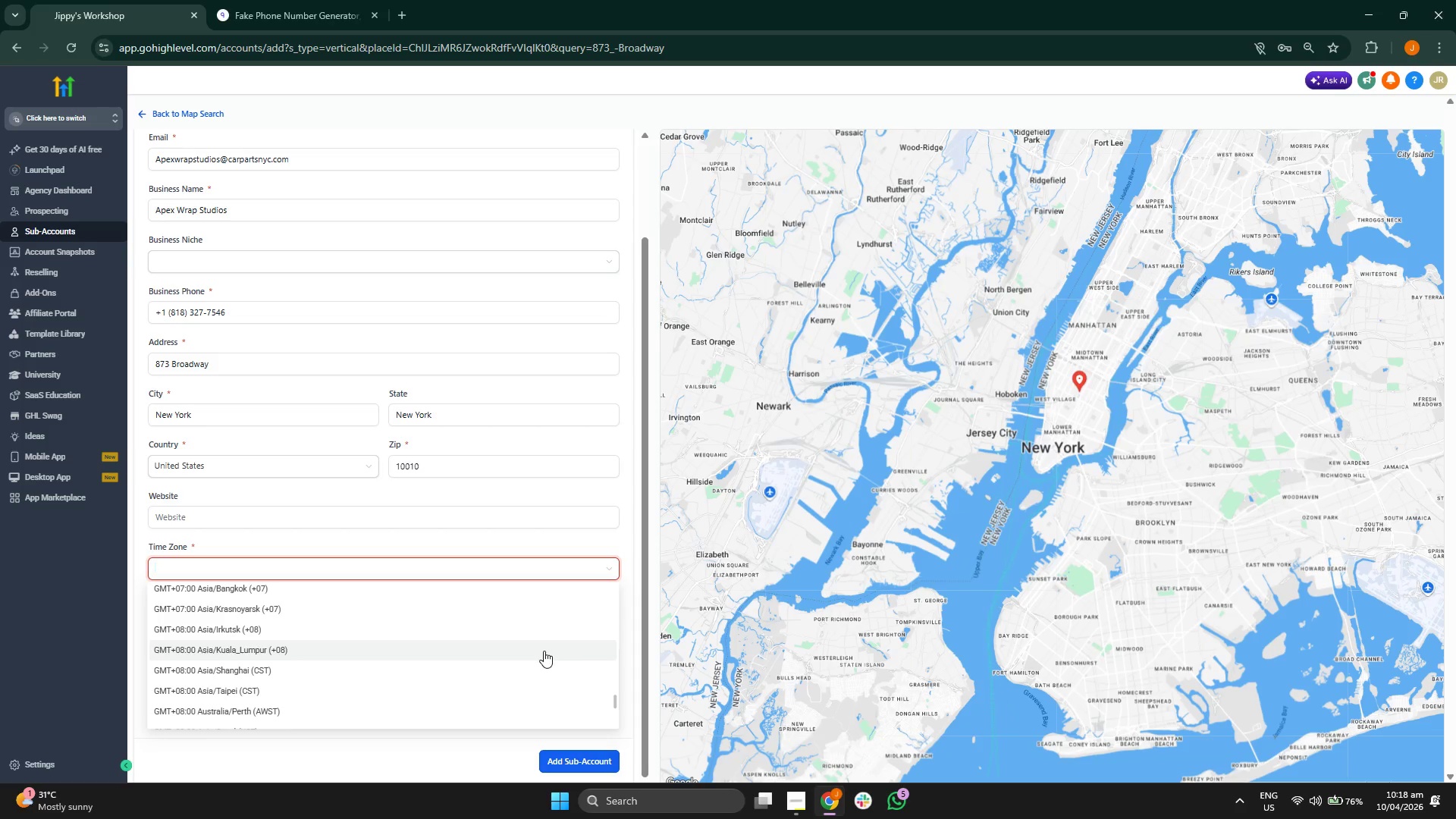 
scroll: coordinate [544, 651], scroll_direction: up, amount: 5.0
 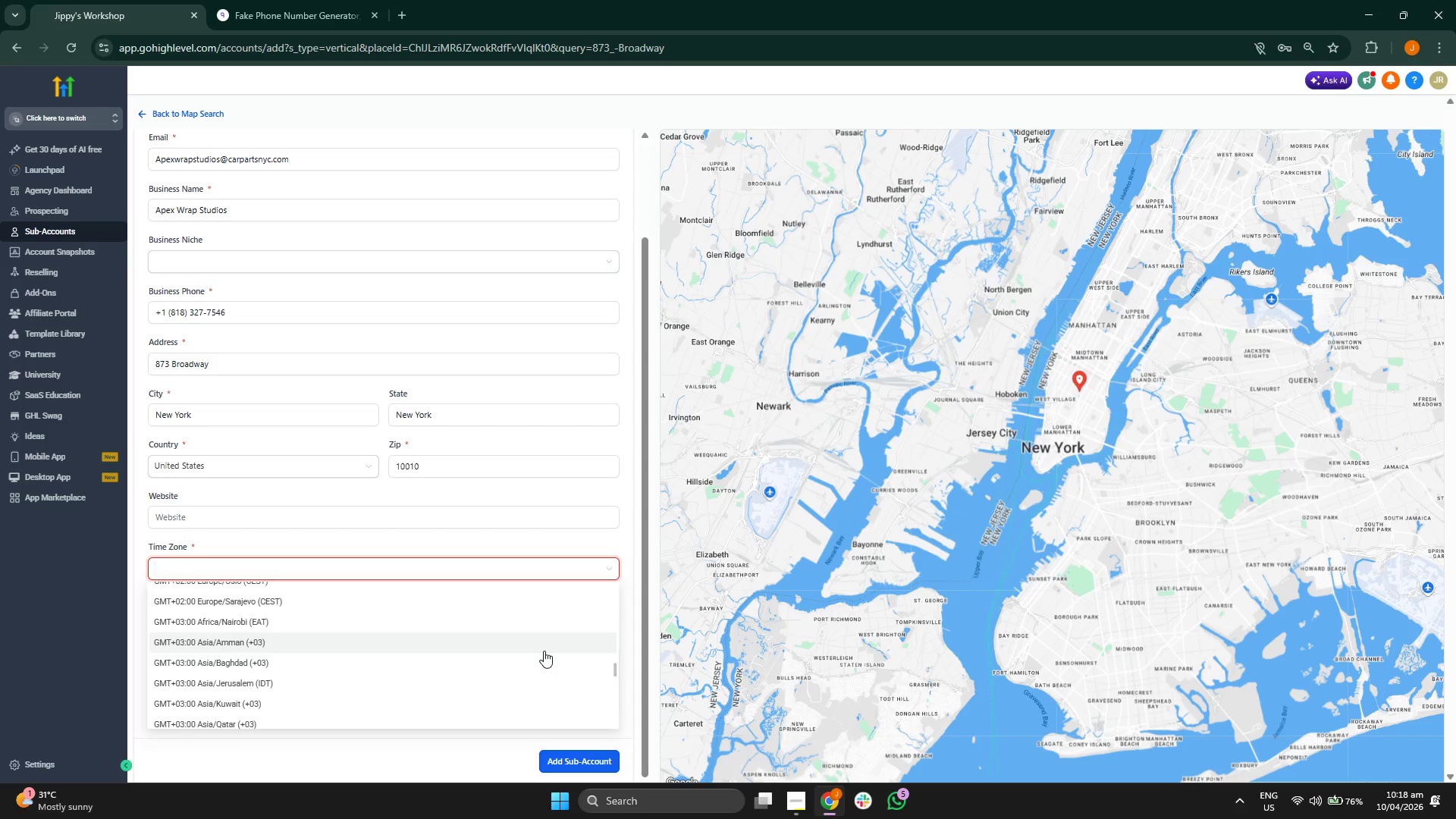 
scroll: coordinate [548, 678], scroll_direction: up, amount: 5.0
 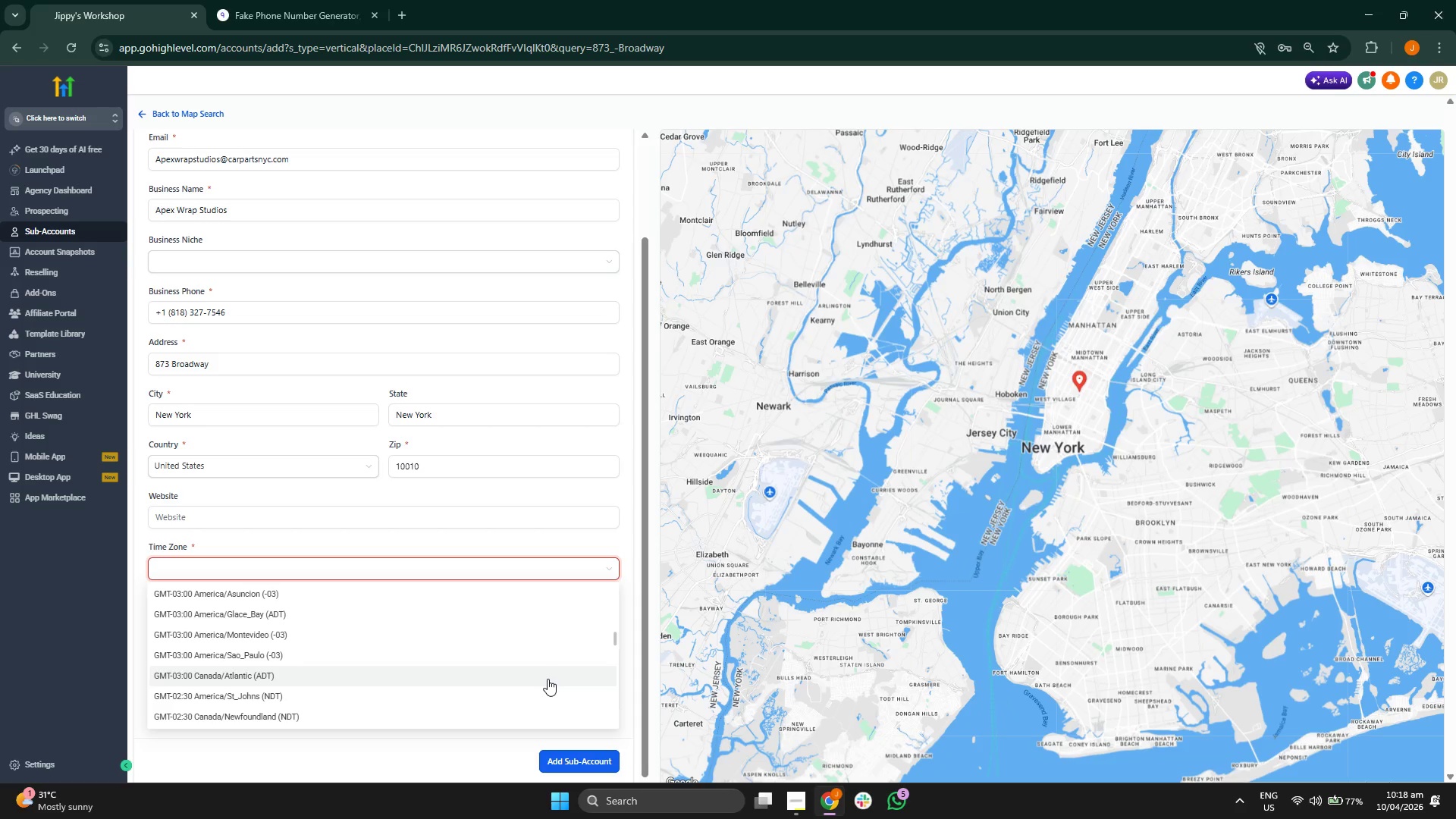 
scroll: coordinate [523, 642], scroll_direction: up, amount: 5.0
 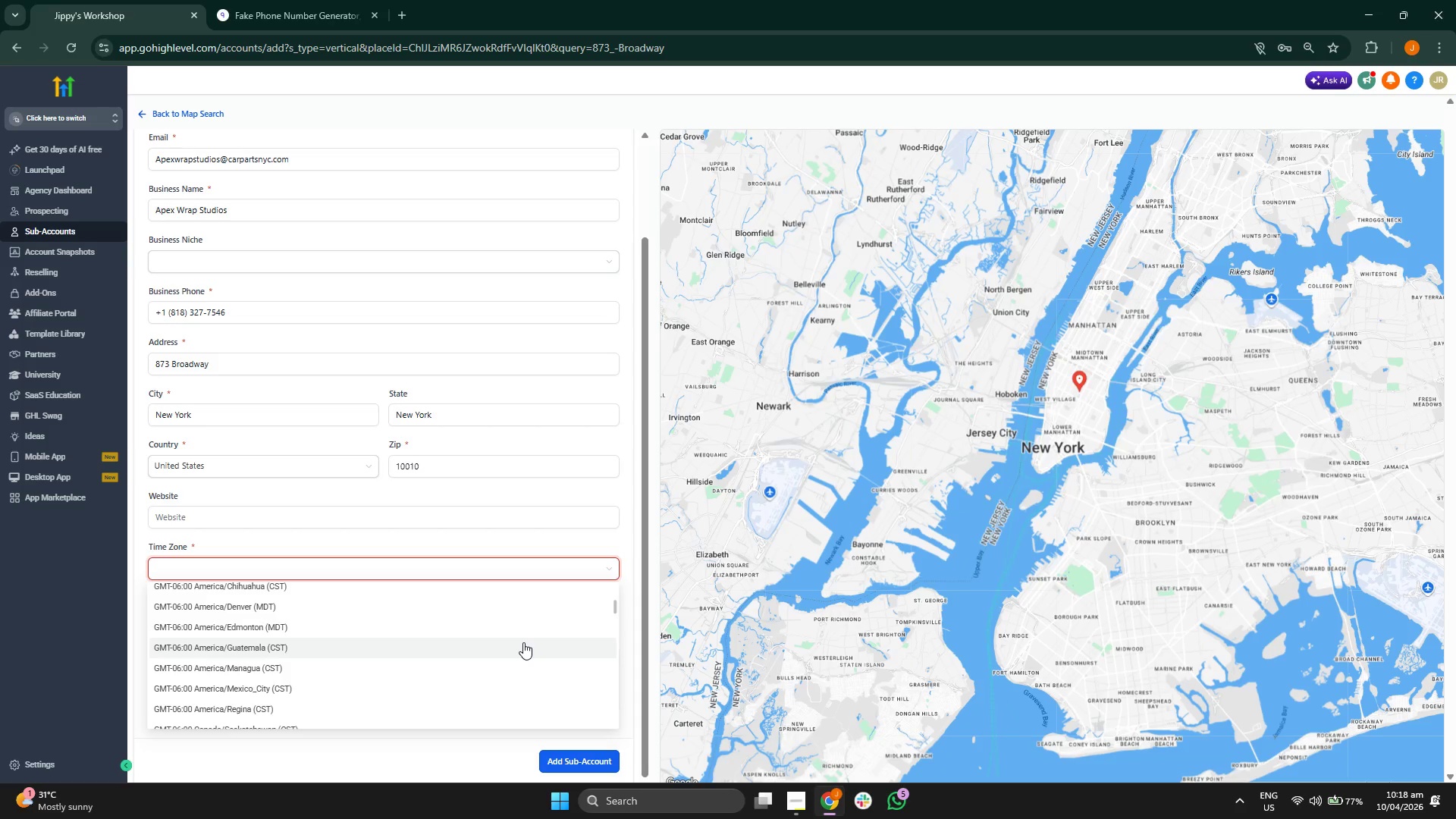 
scroll: coordinate [527, 627], scroll_direction: down, amount: 5.0
 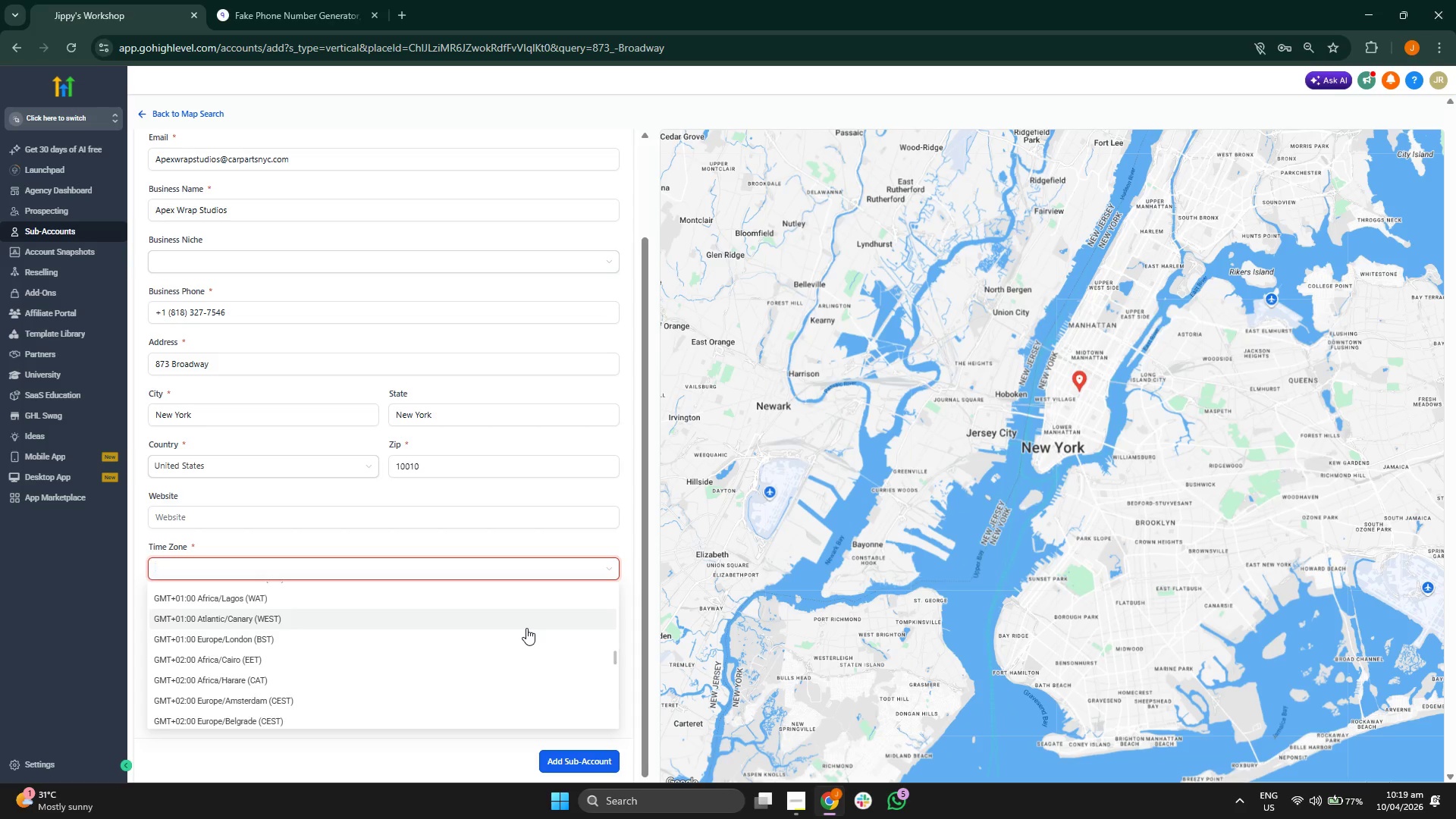 
scroll: coordinate [526, 620], scroll_direction: down, amount: 5.0
 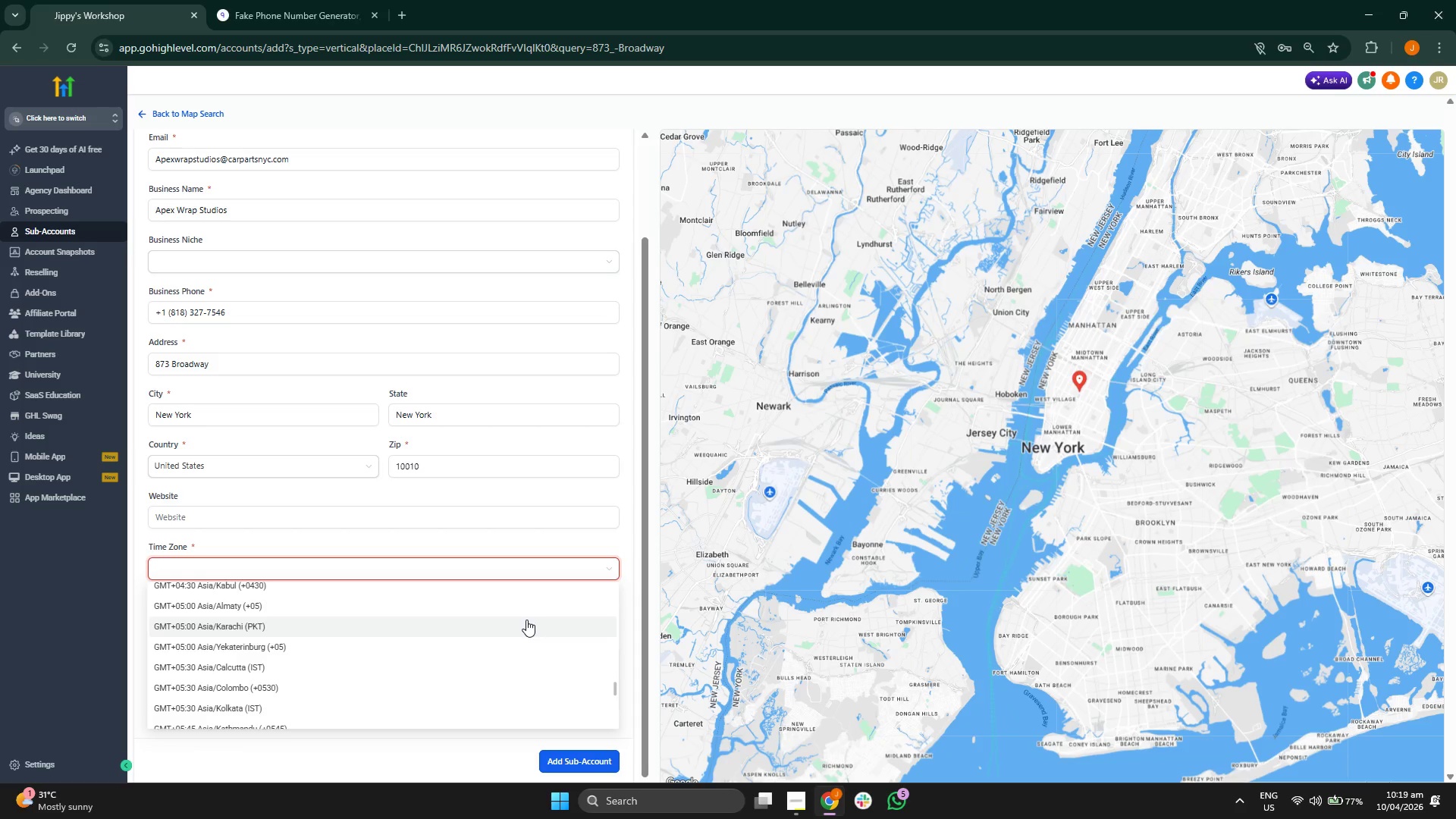 
scroll: coordinate [526, 620], scroll_direction: down, amount: 5.0
 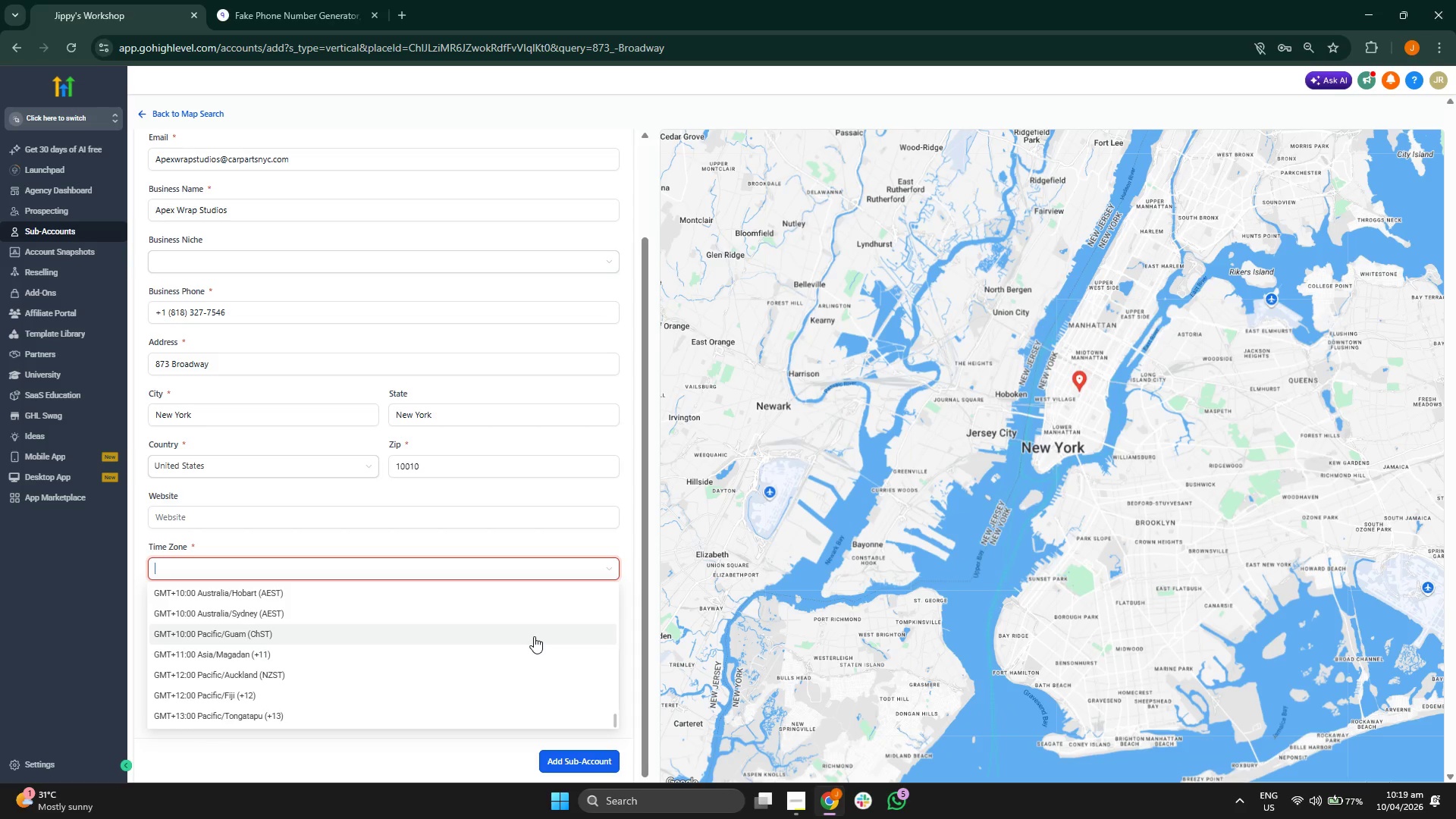 
scroll: coordinate [534, 636], scroll_direction: down, amount: 1.0
 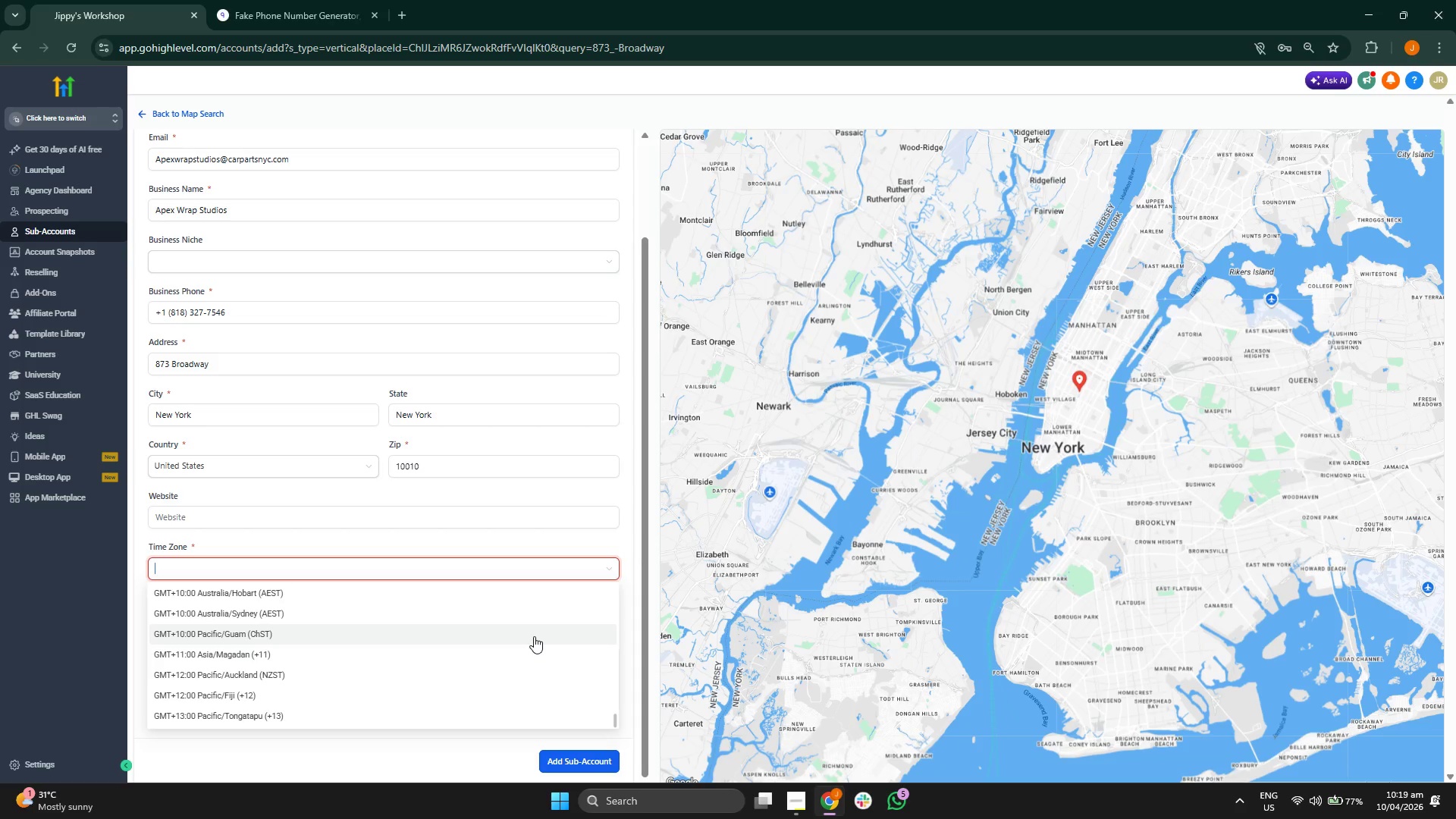 
scroll: coordinate [534, 637], scroll_direction: up, amount: 1.0
 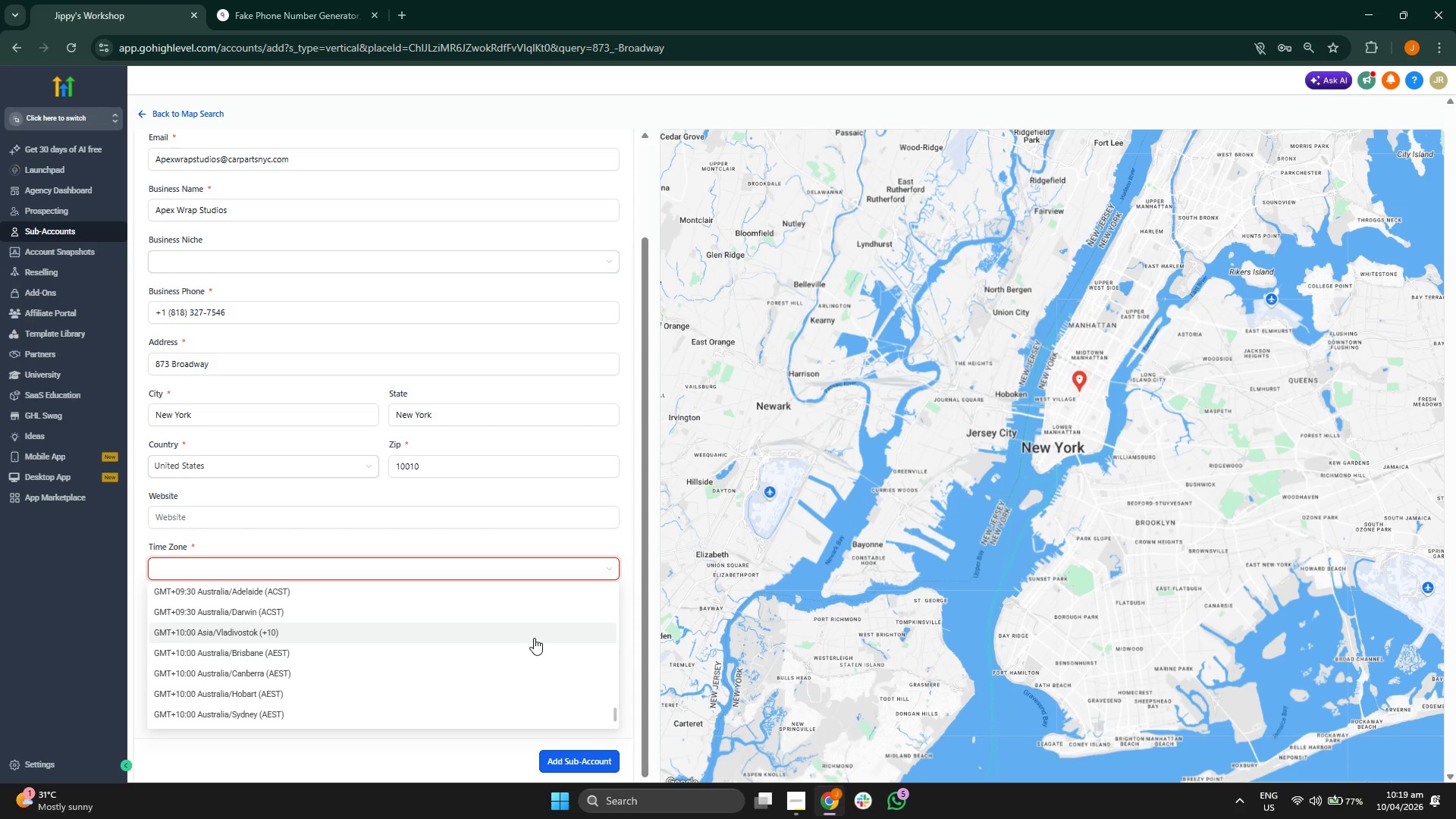 
scroll: coordinate [437, 626], scroll_direction: down, amount: 1.0
 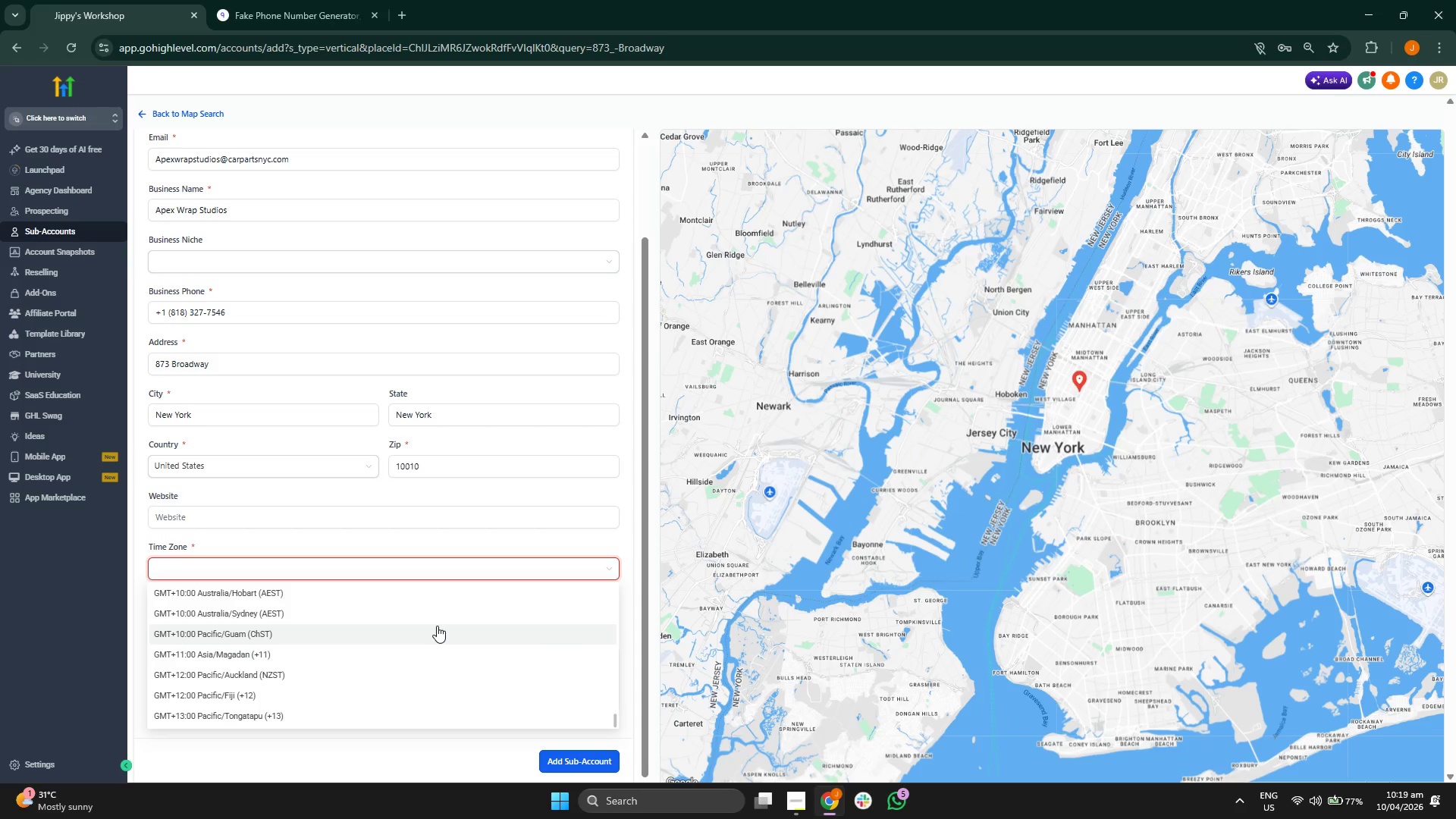 
scroll: coordinate [440, 626], scroll_direction: up, amount: 7.0
 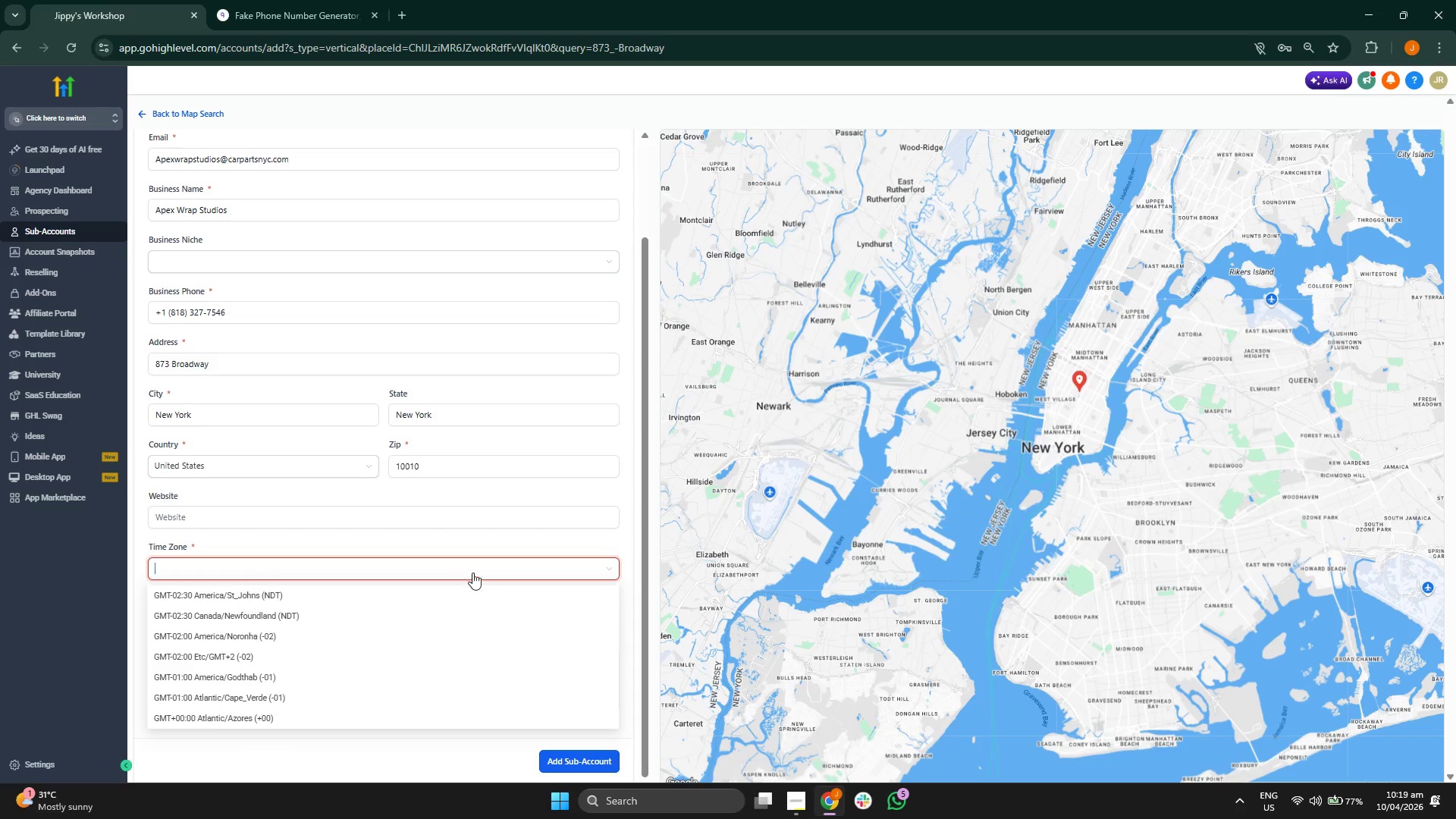 
scroll: coordinate [482, 616], scroll_direction: none, amount: 0.0
 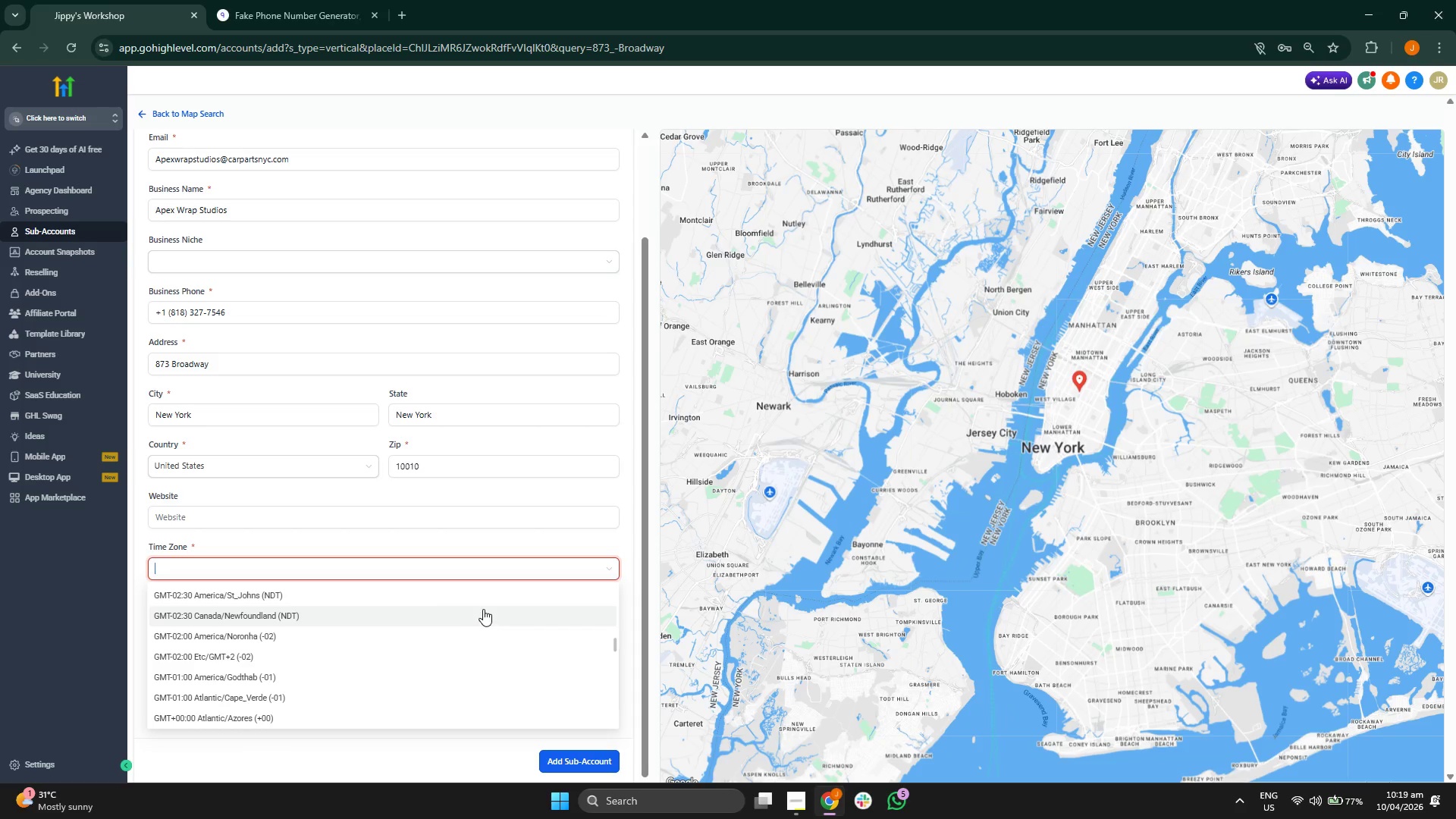 
scroll: coordinate [419, 673], scroll_direction: up, amount: 6.0
 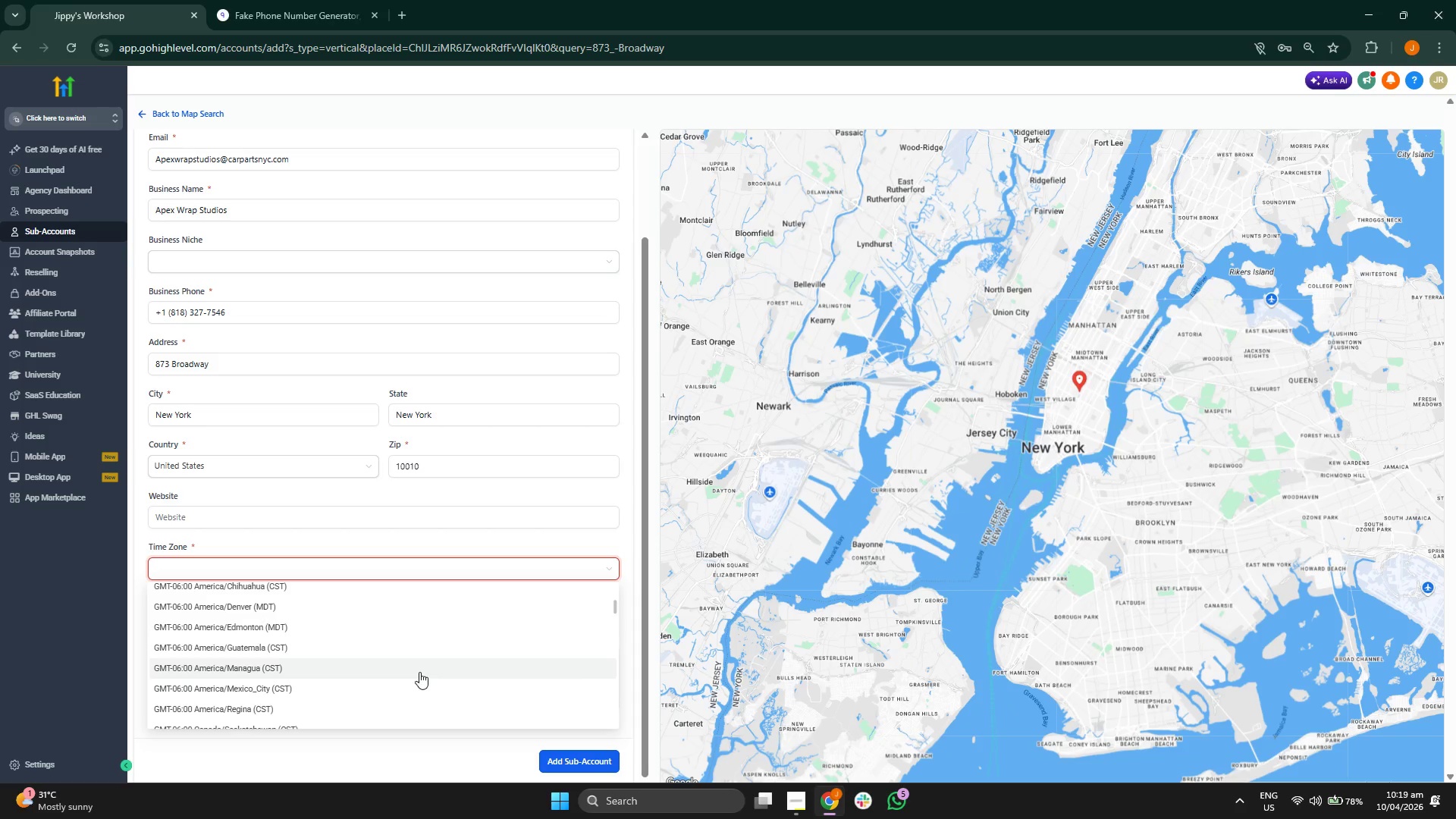 
key(N)